 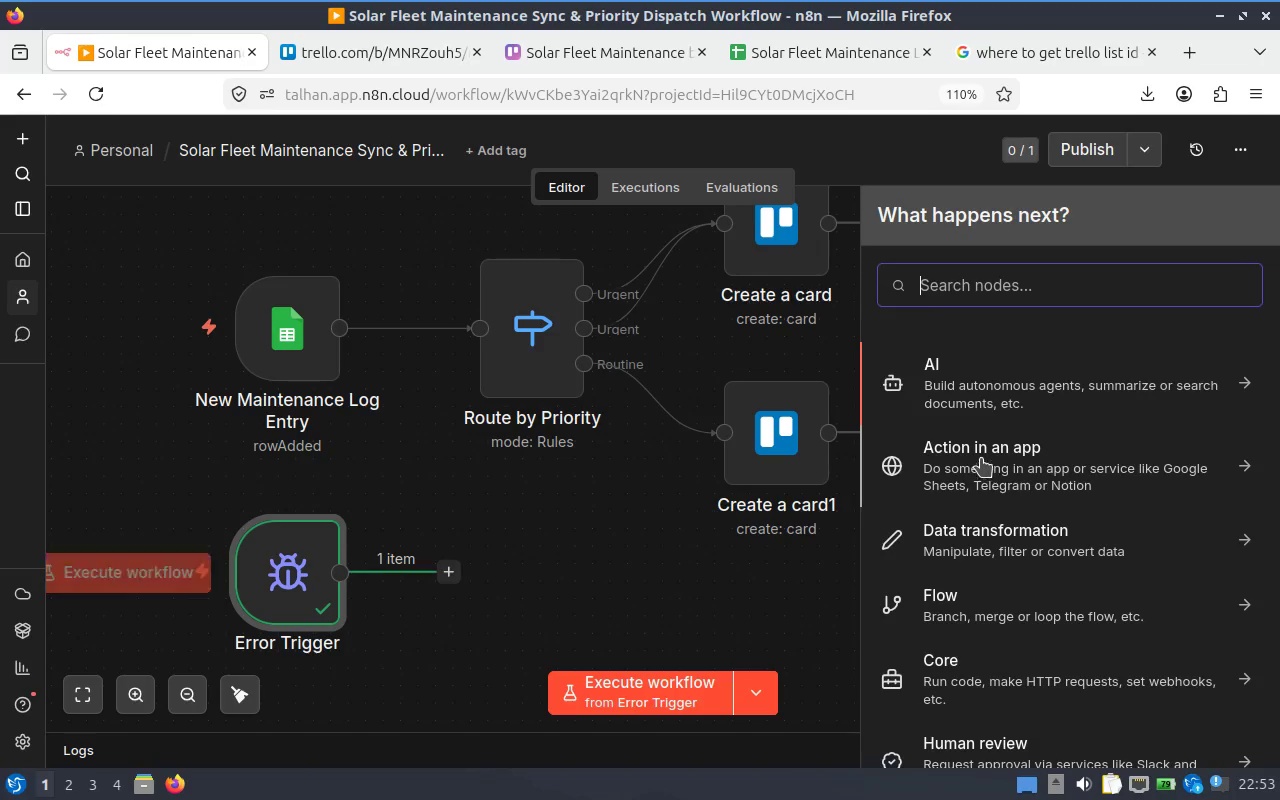 
type(shee)
 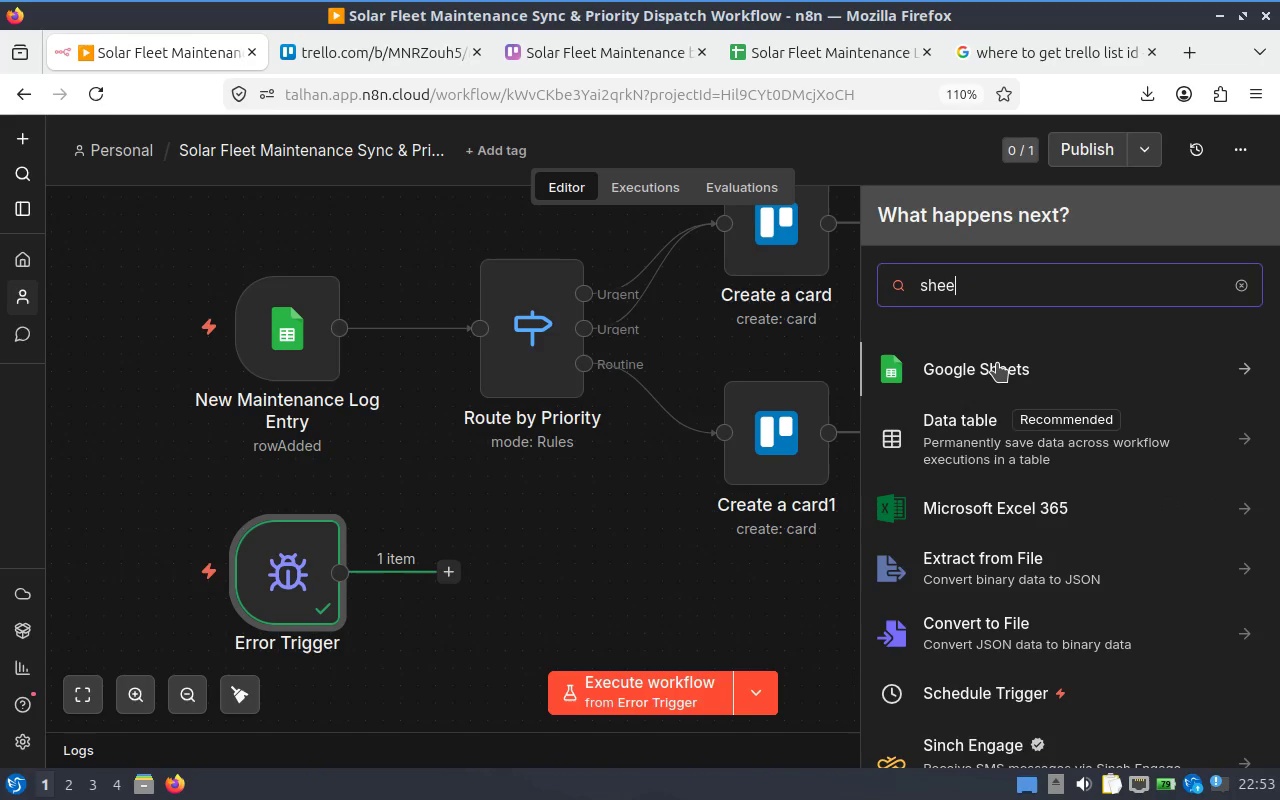 
left_click([997, 363])
 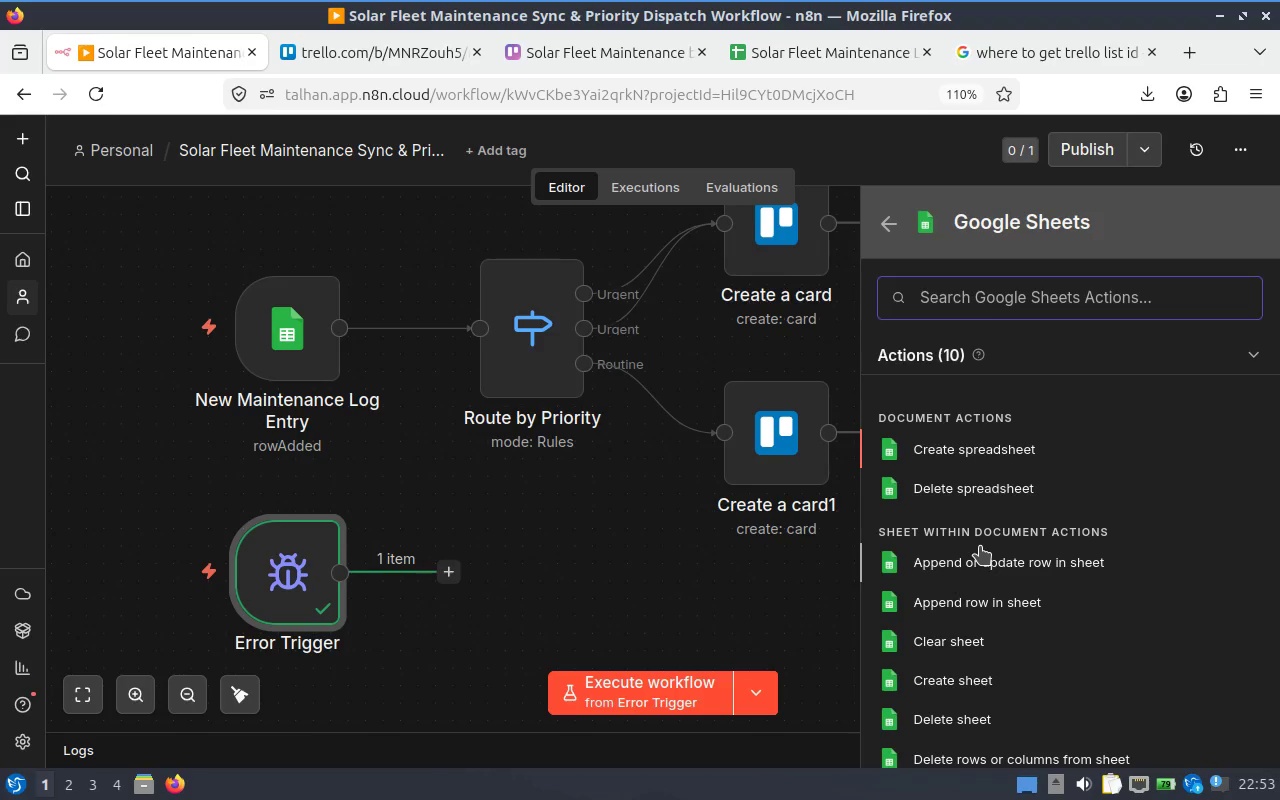 
wait(6.03)
 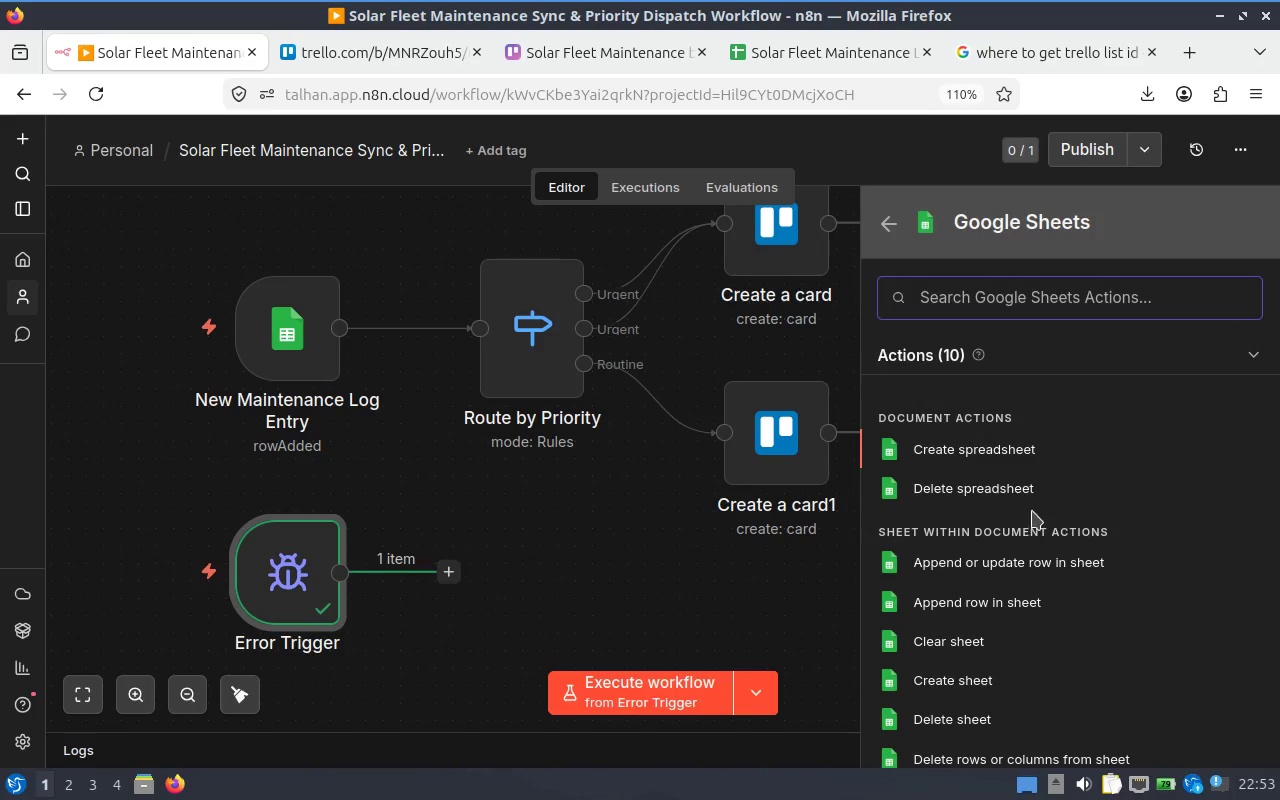 
left_click([1025, 601])
 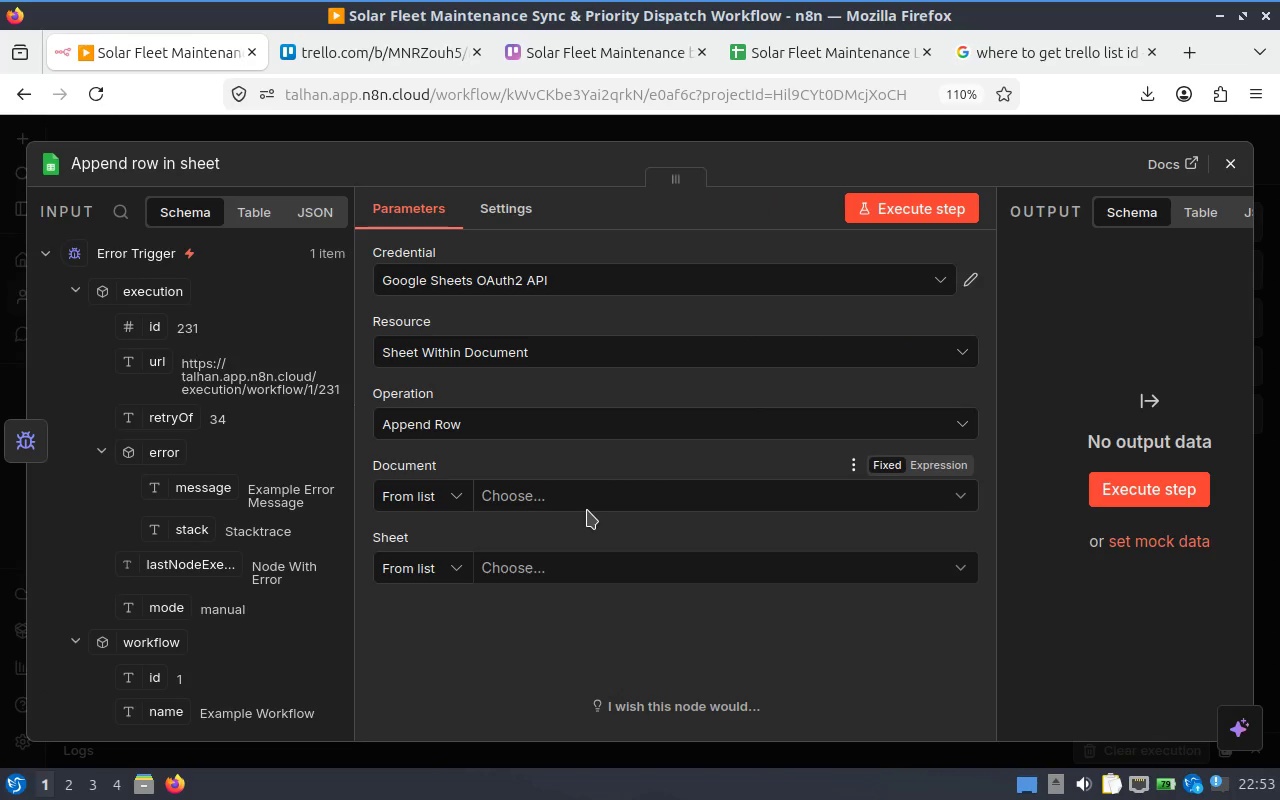 
left_click([581, 497])
 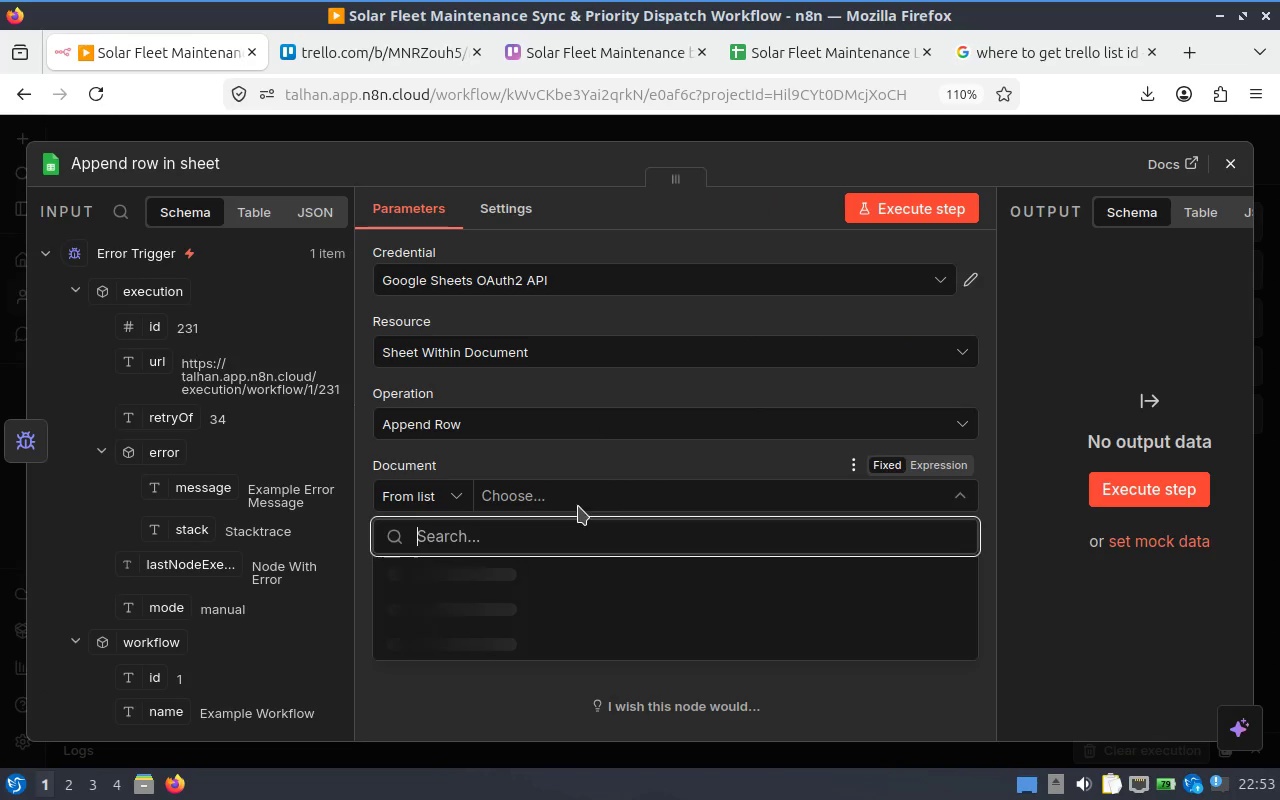 
mouse_move([550, 503])
 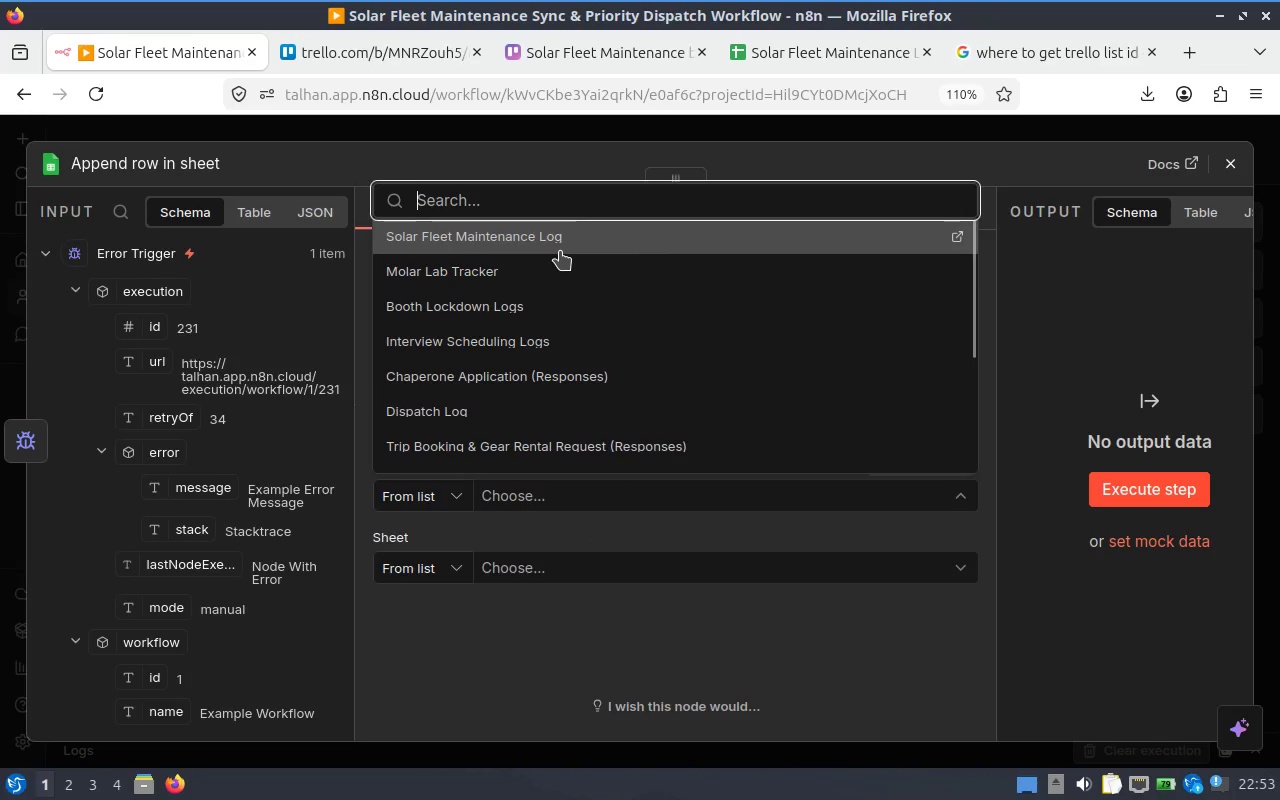 
left_click([560, 251])
 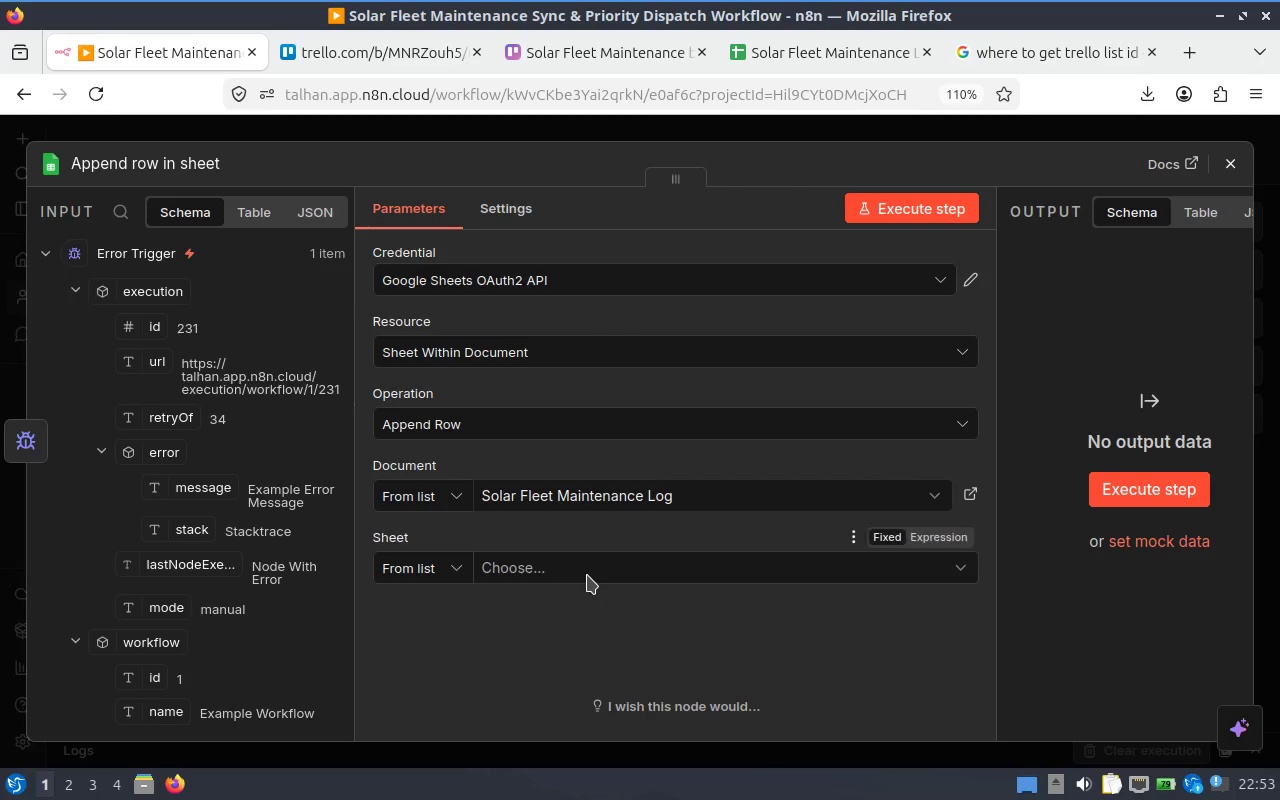 
left_click([587, 575])
 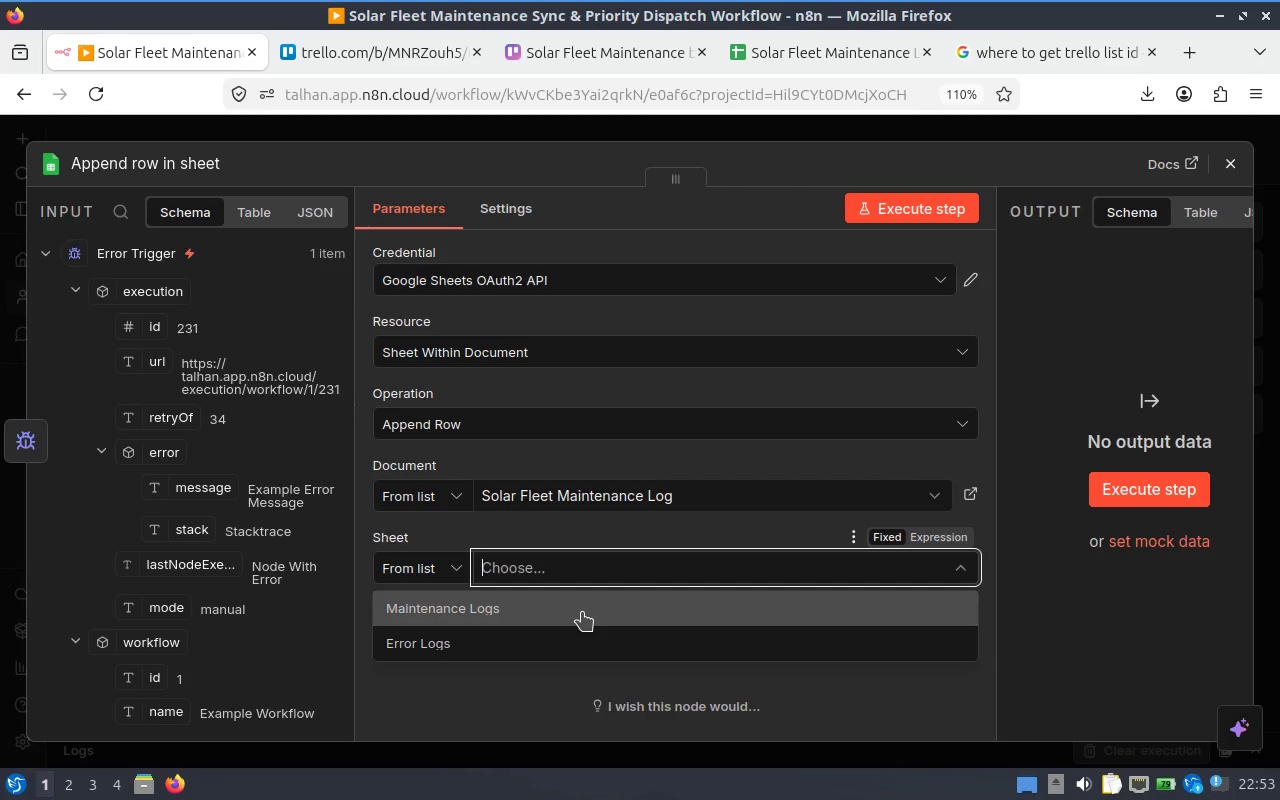 
wait(6.5)
 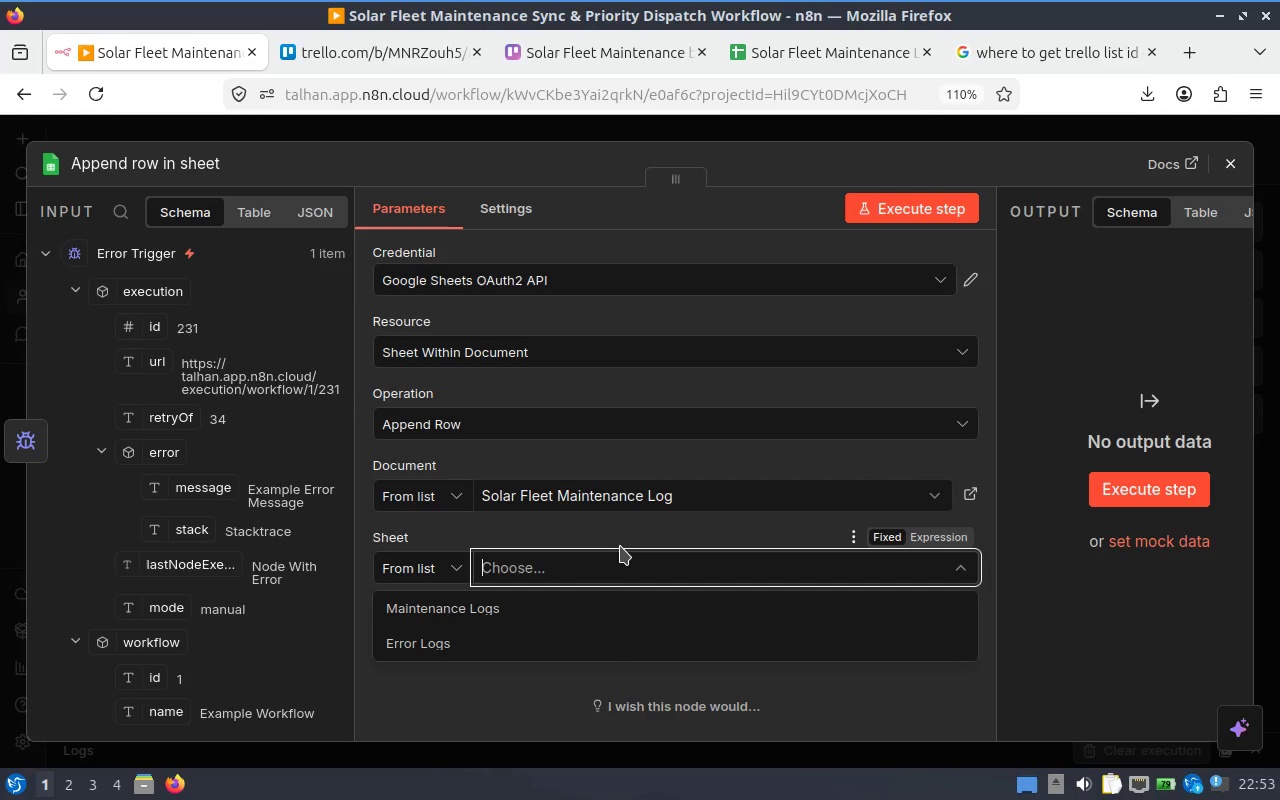 
scroll: coordinate [530, 368], scroll_direction: down, amount: 5.0
 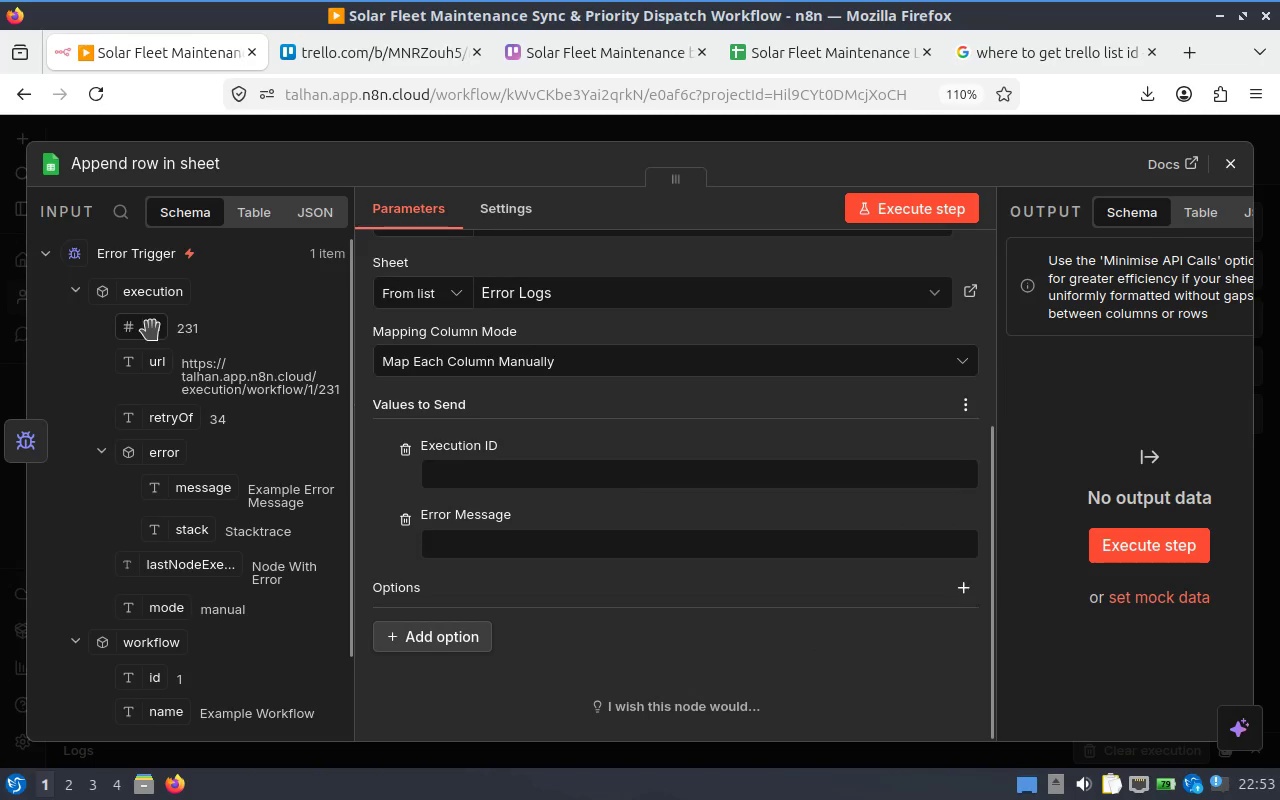 
left_click_drag(start_coordinate=[157, 333], to_coordinate=[528, 472])
 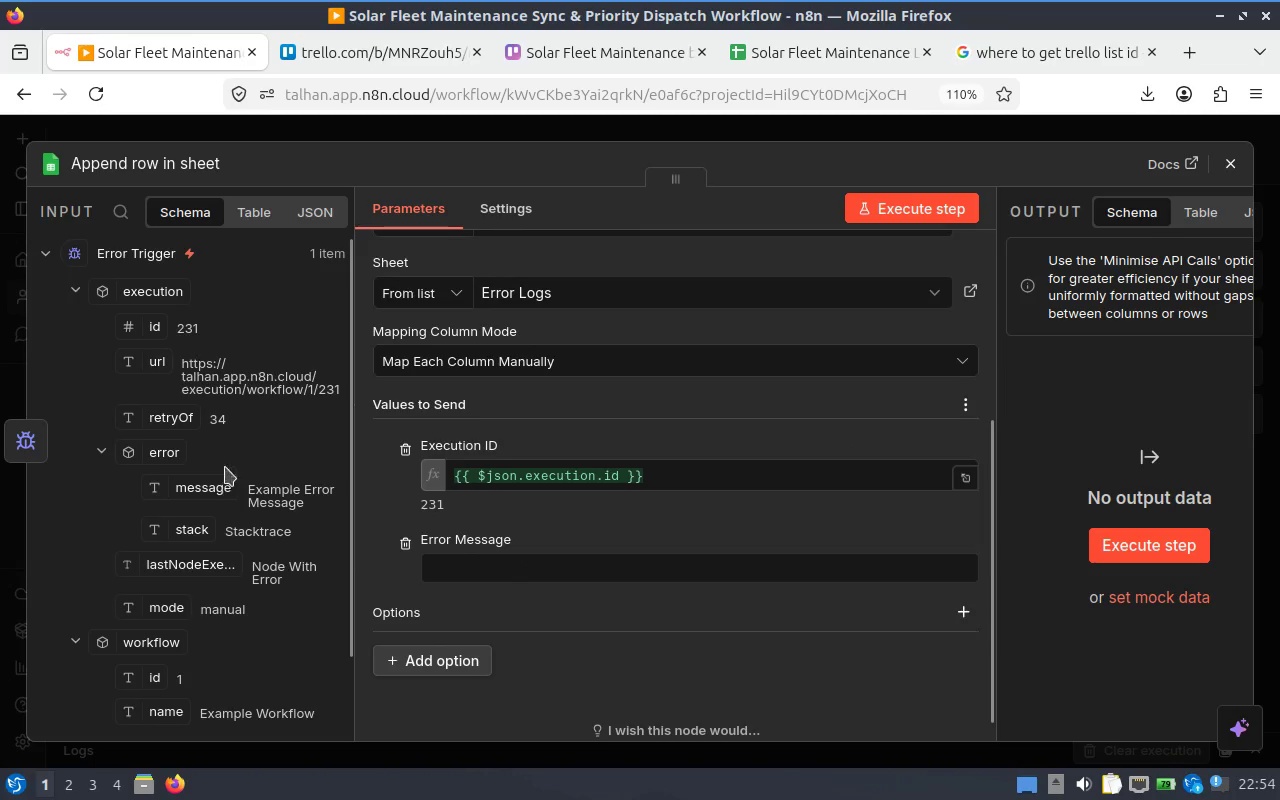 
left_click_drag(start_coordinate=[190, 487], to_coordinate=[501, 580])
 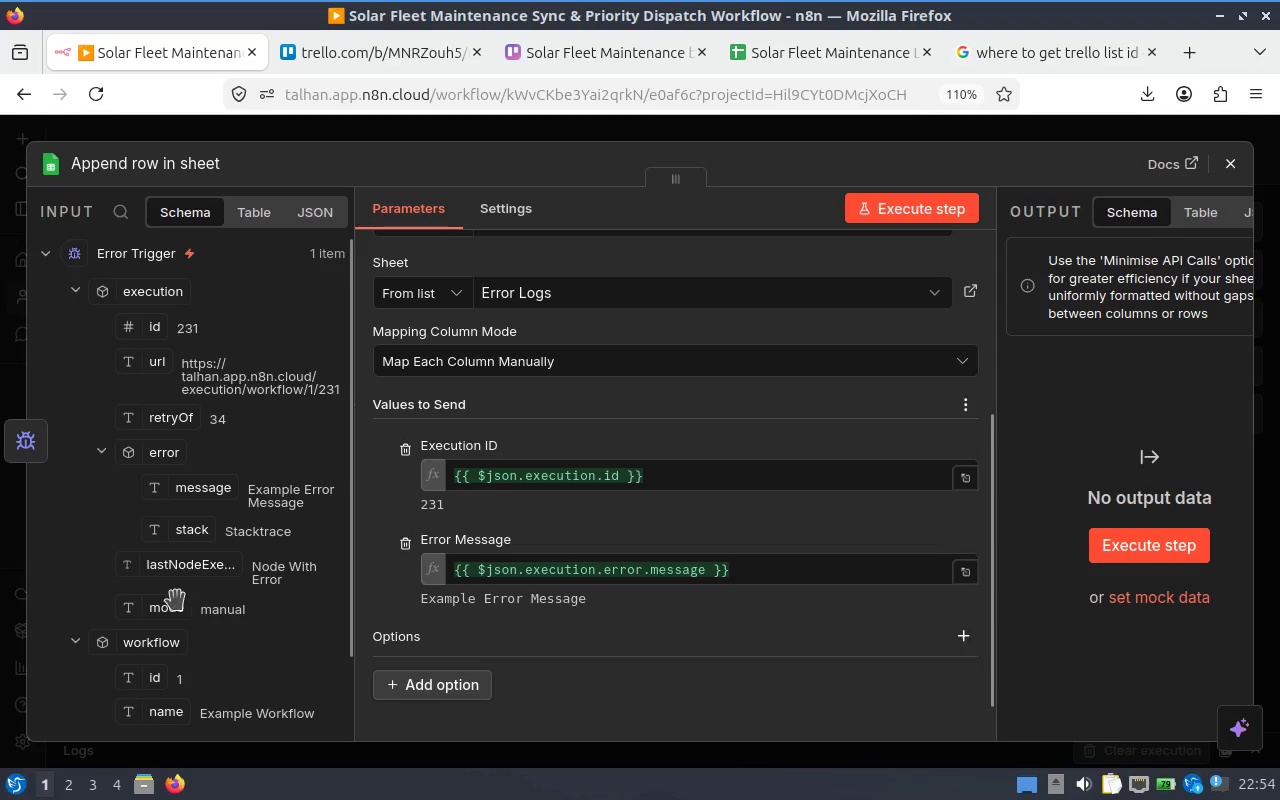 
scroll: coordinate [537, 550], scroll_direction: down, amount: 2.0
 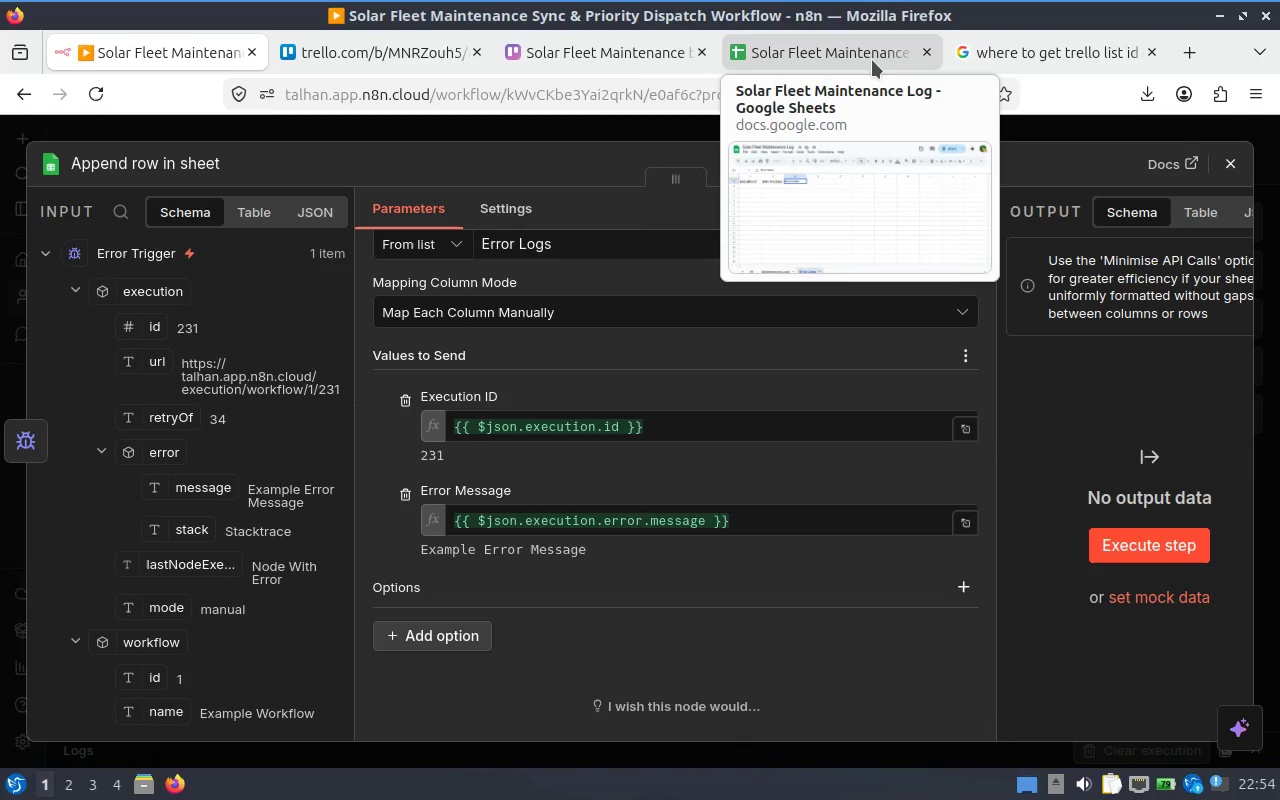 
left_click([805, 48])
 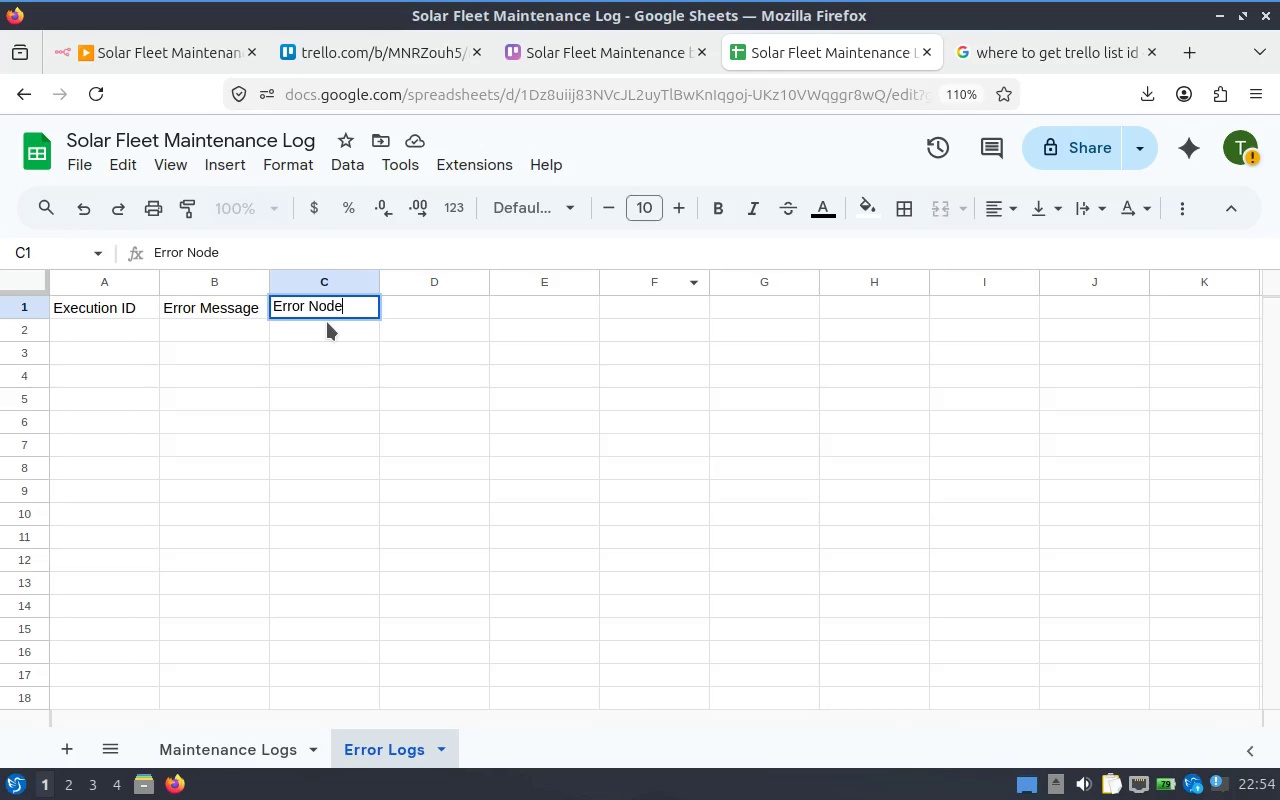 
key(Tab)
 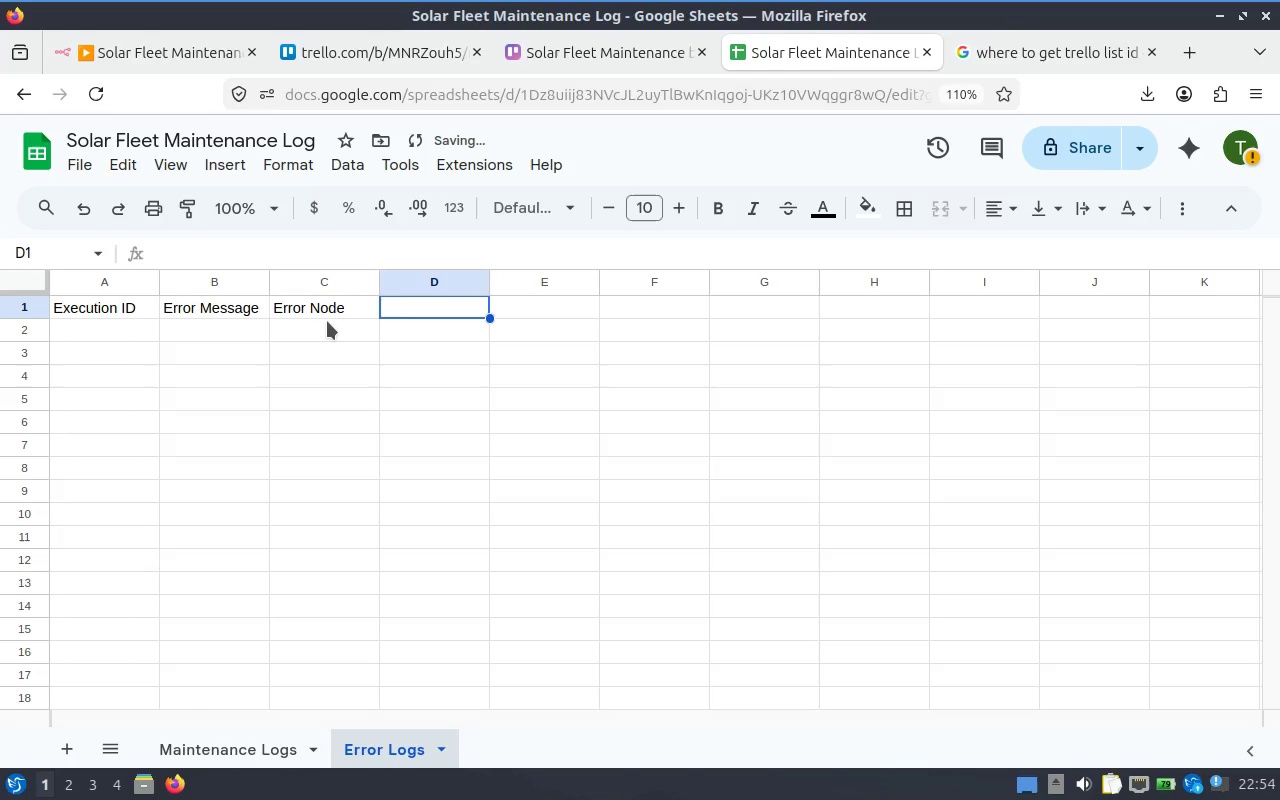 
wait(8.14)
 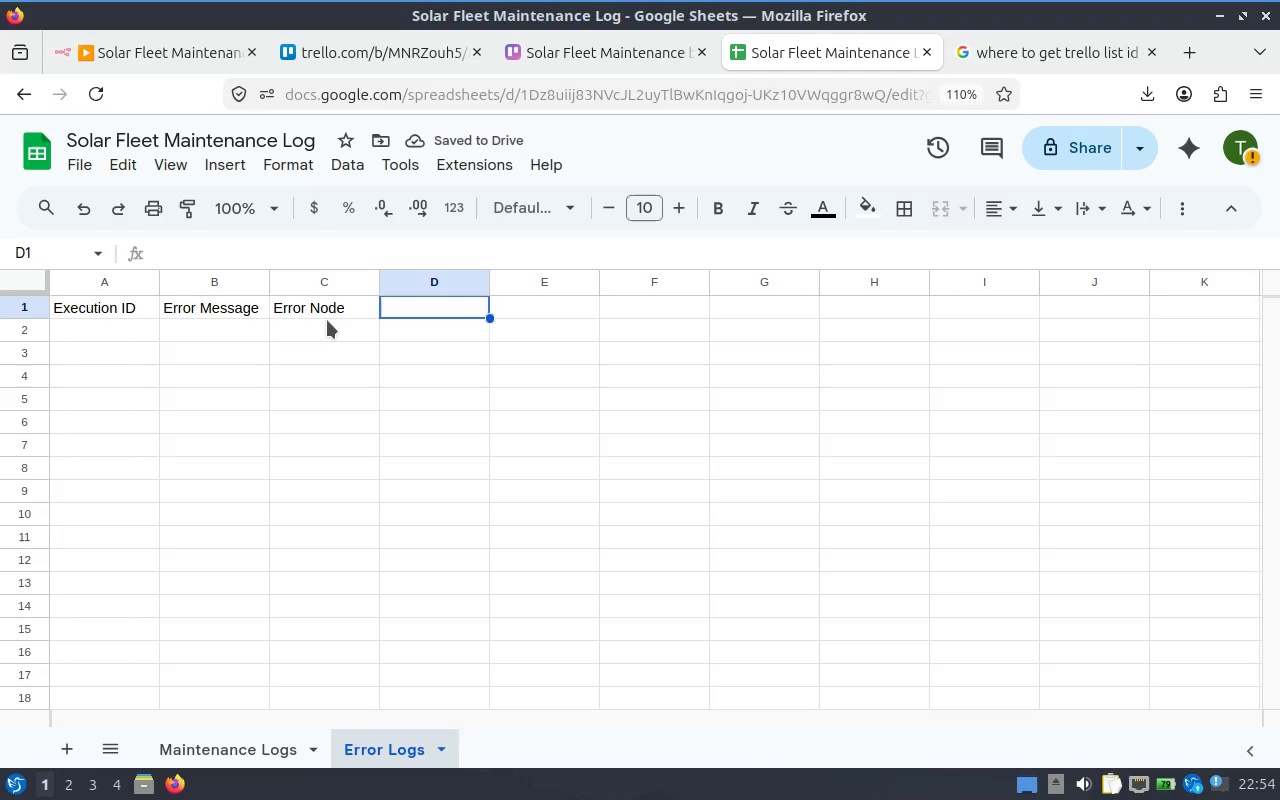 
type(URL)
 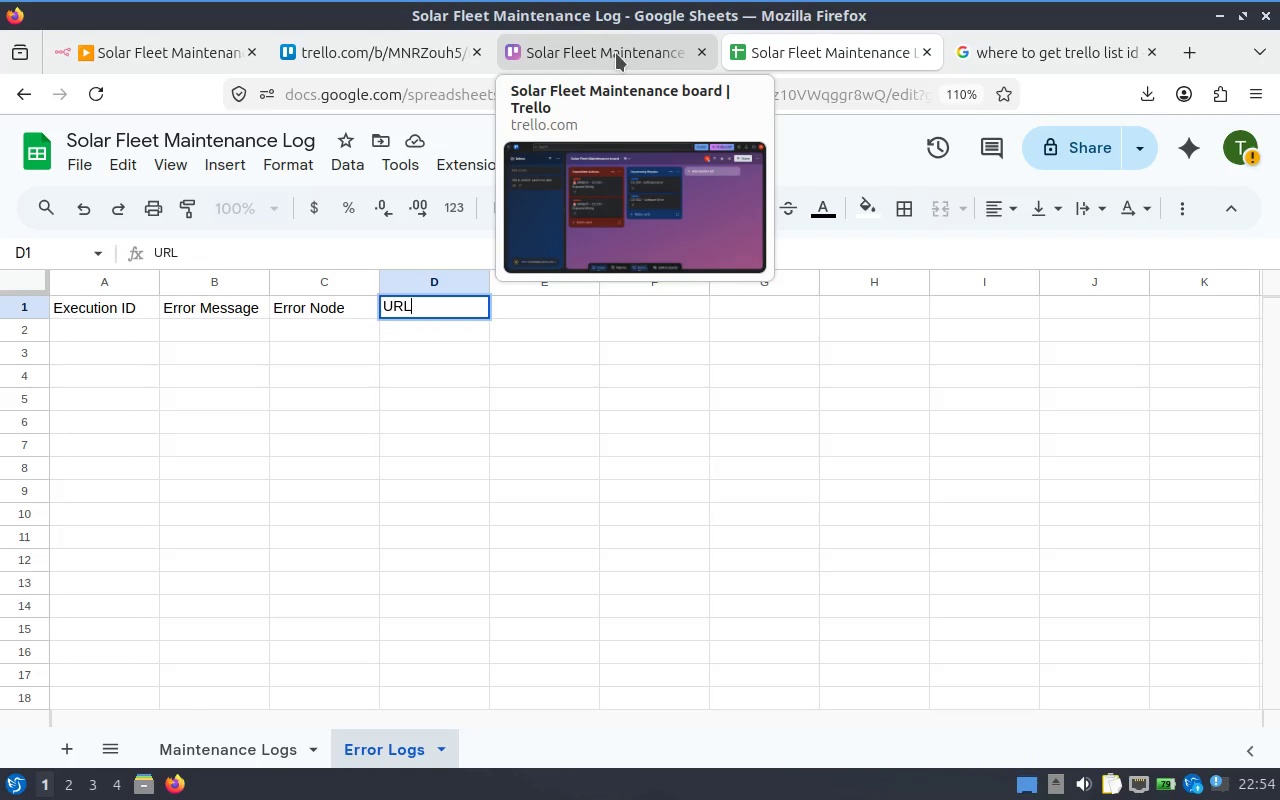 
left_click([620, 53])
 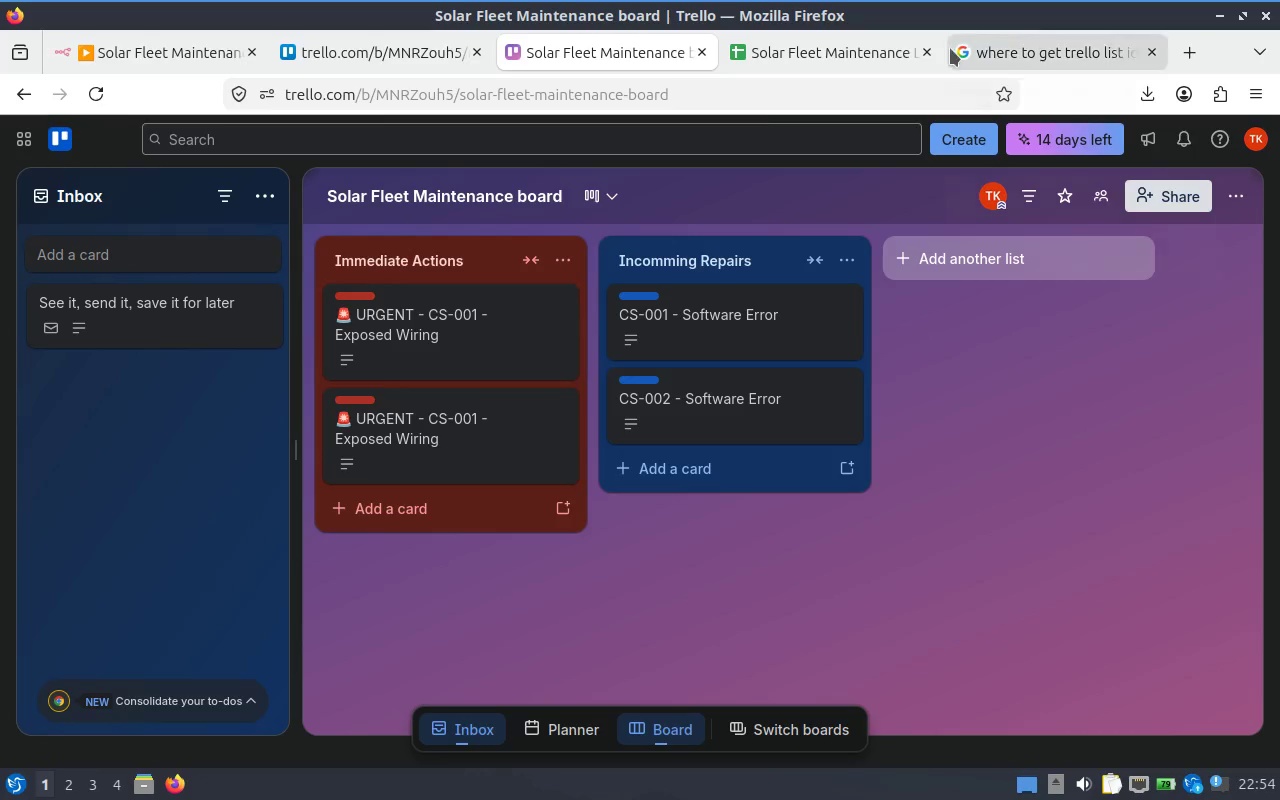 
left_click([337, 48])
 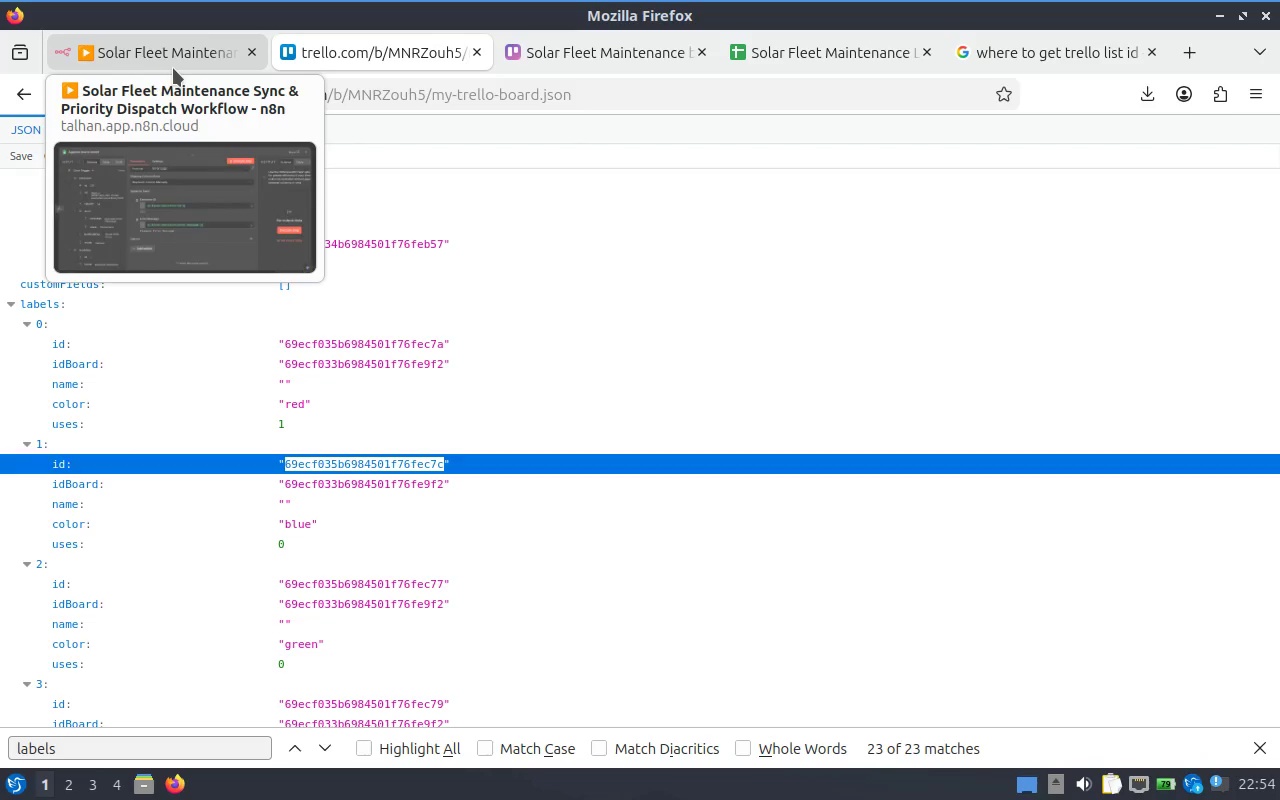 
left_click([170, 68])
 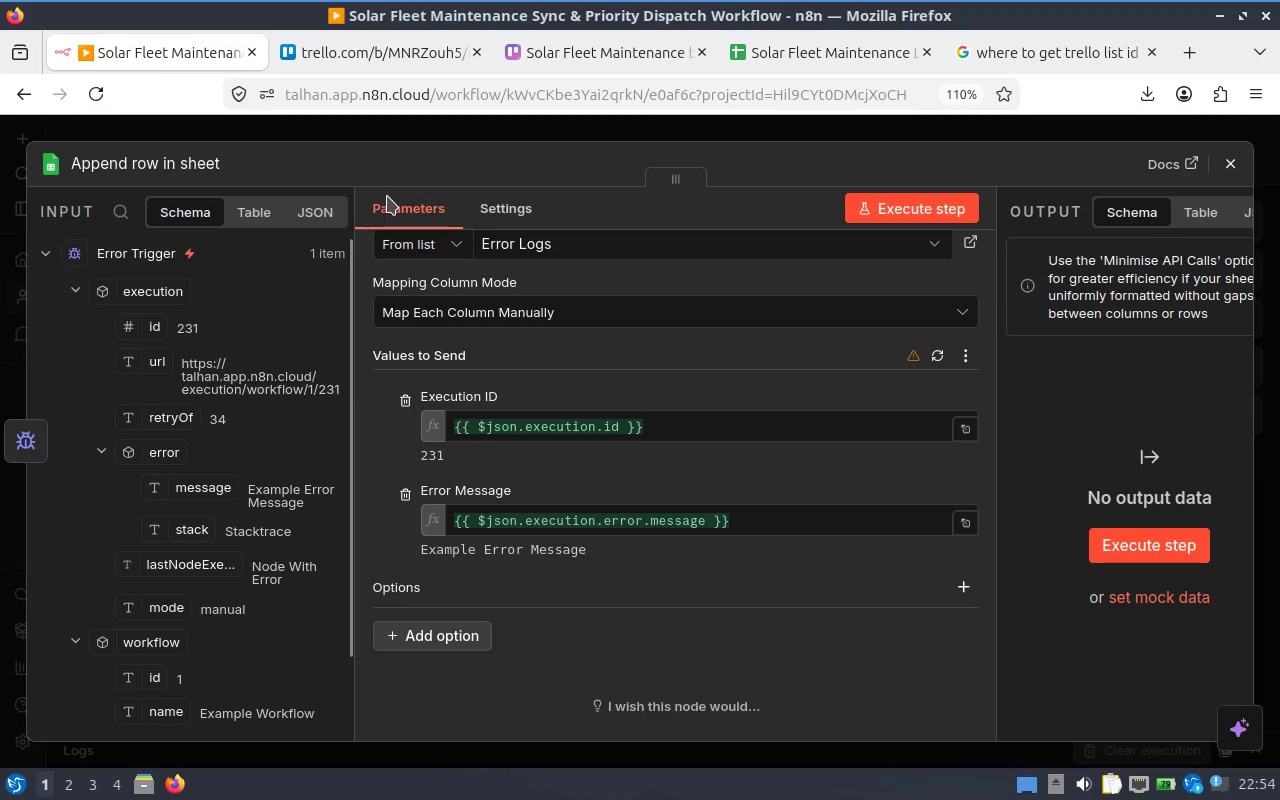 
wait(5.08)
 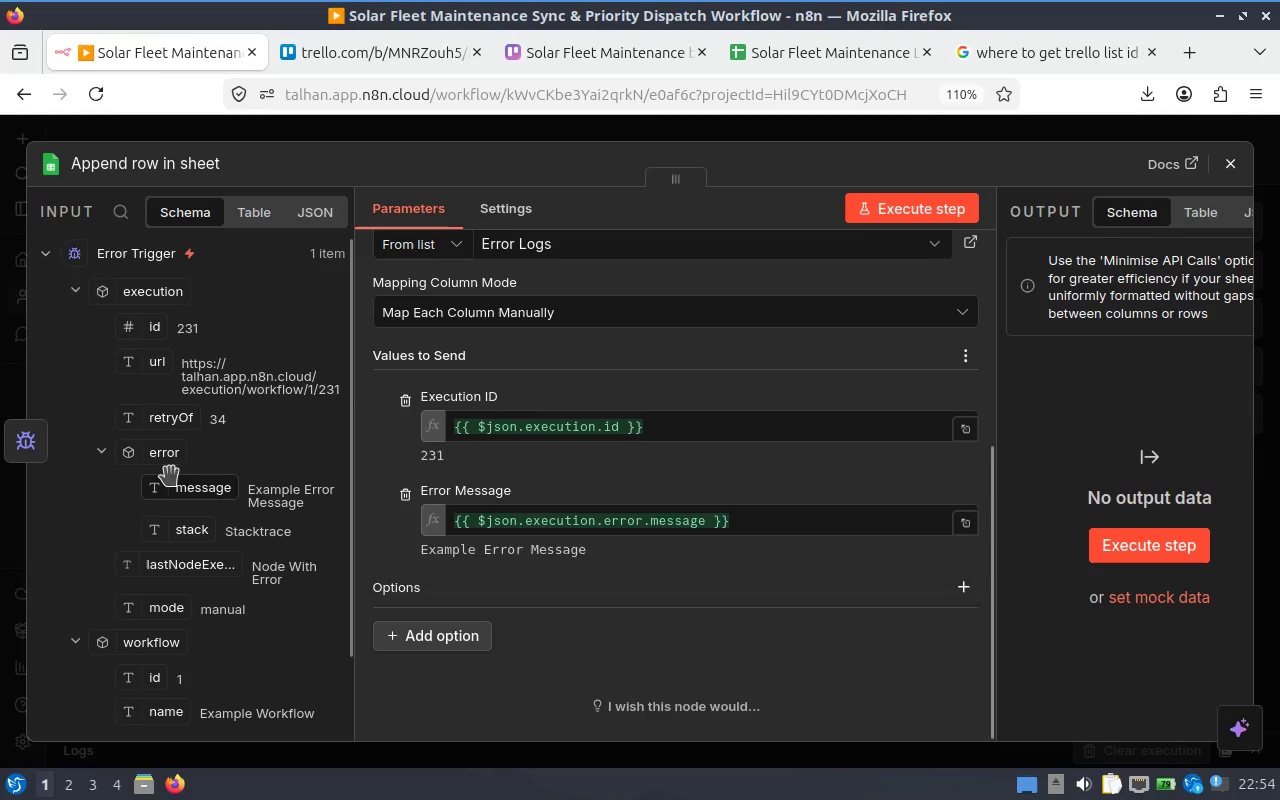 
left_click([607, 48])
 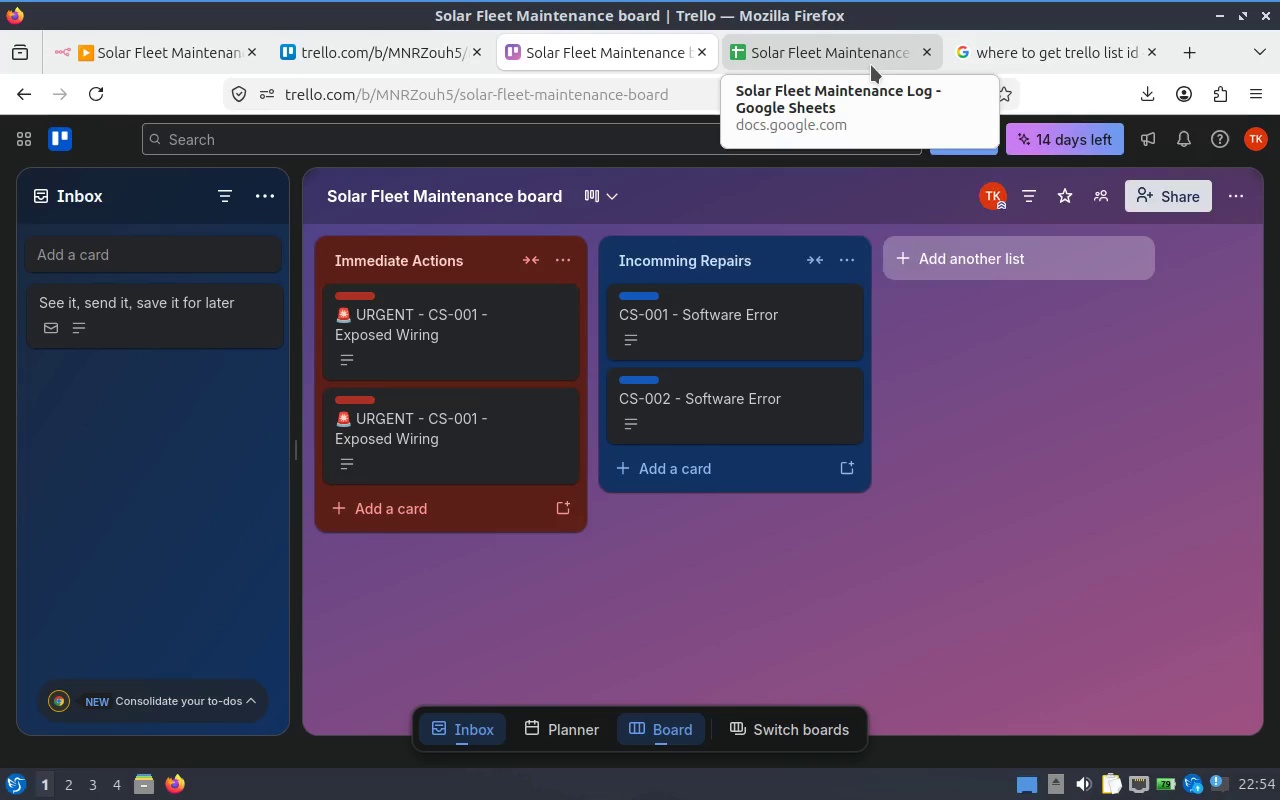 
left_click([775, 58])
 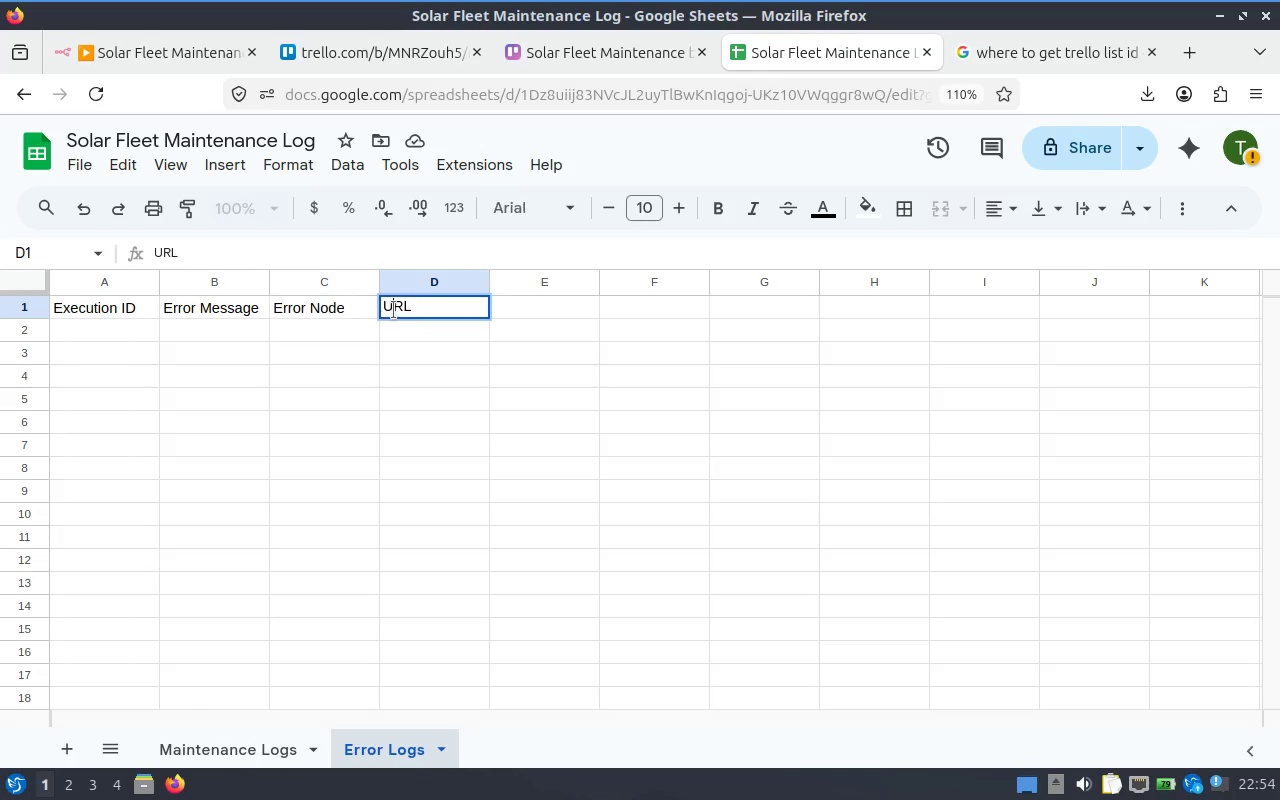 
type(Execution URL)
 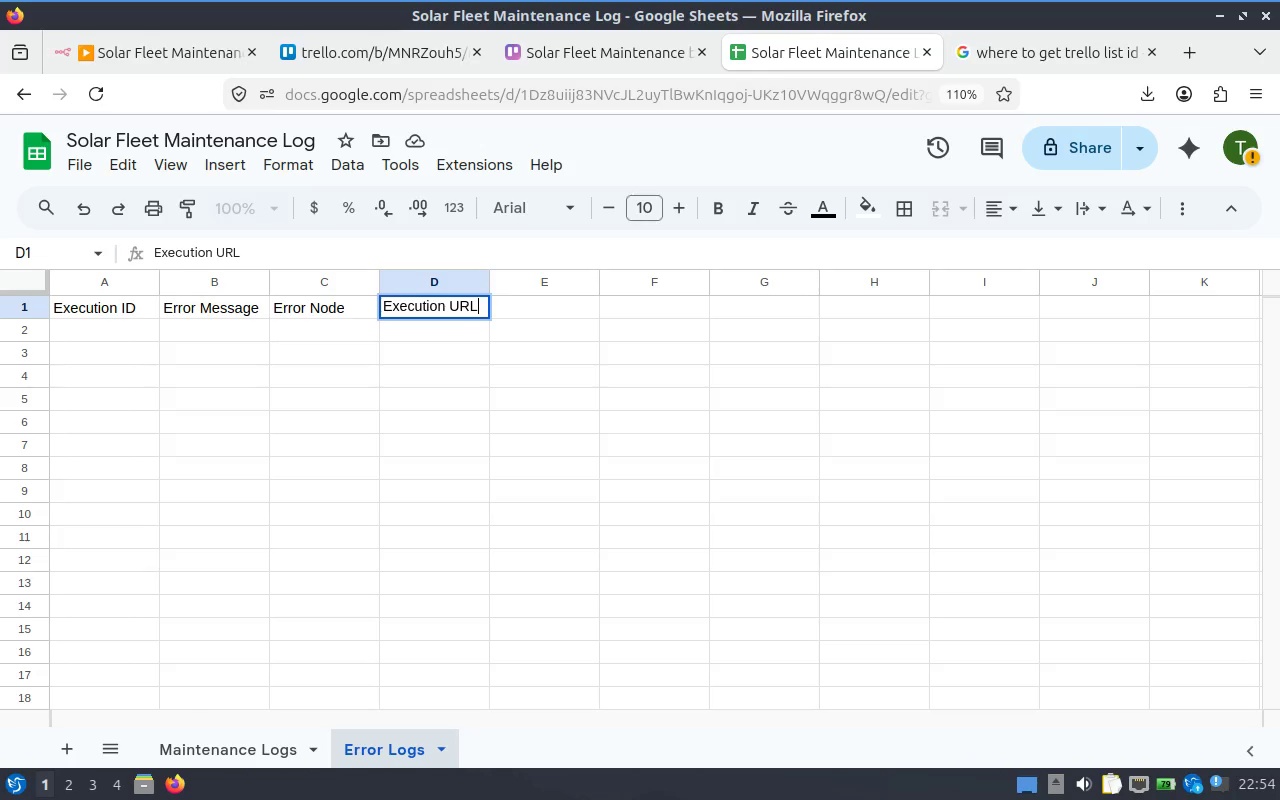 
left_click([527, 407])
 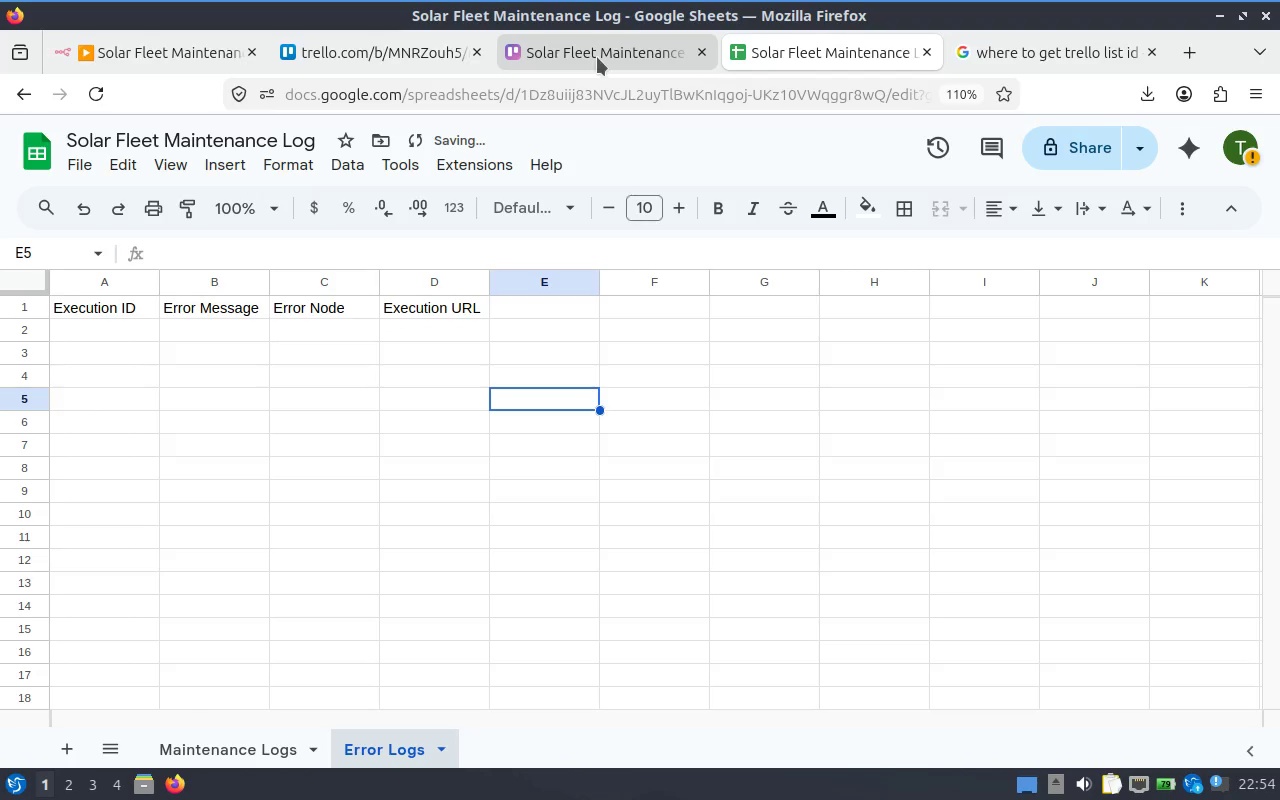 
left_click([588, 60])
 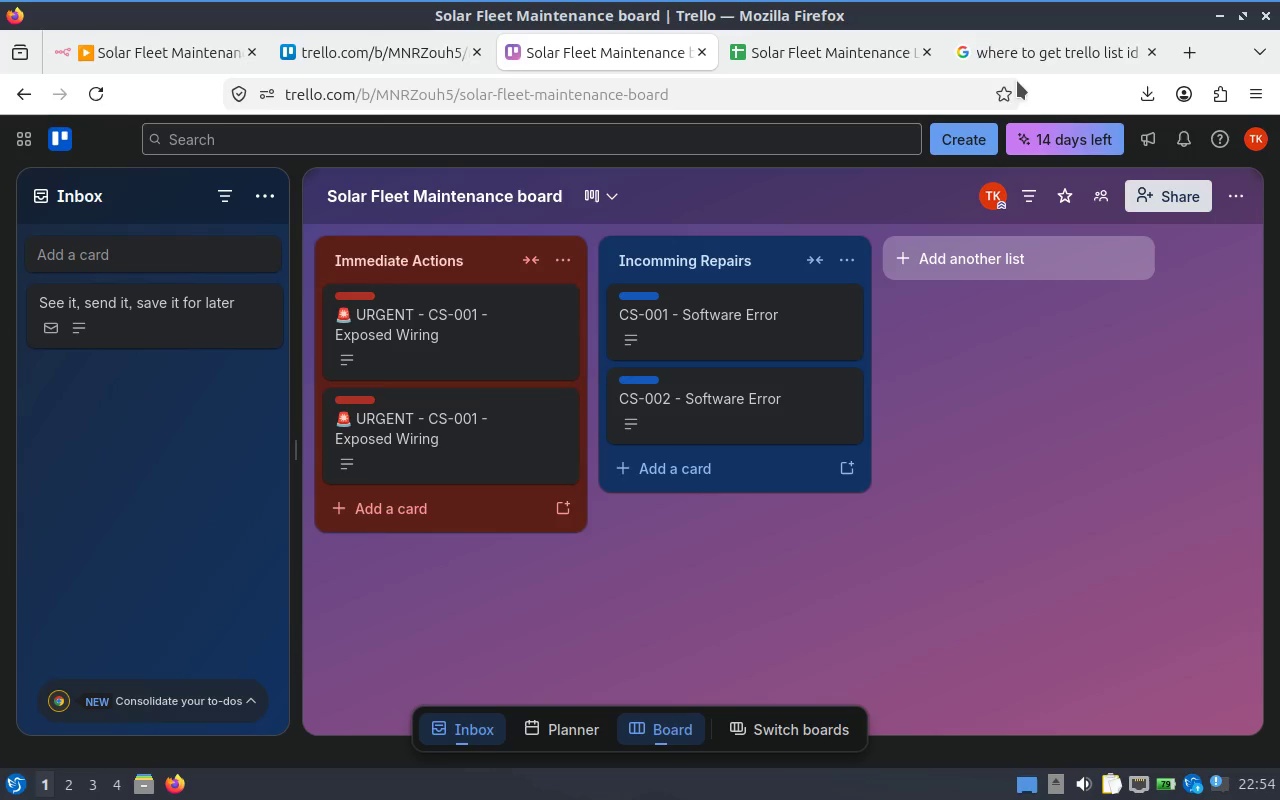 
left_click([1025, 48])
 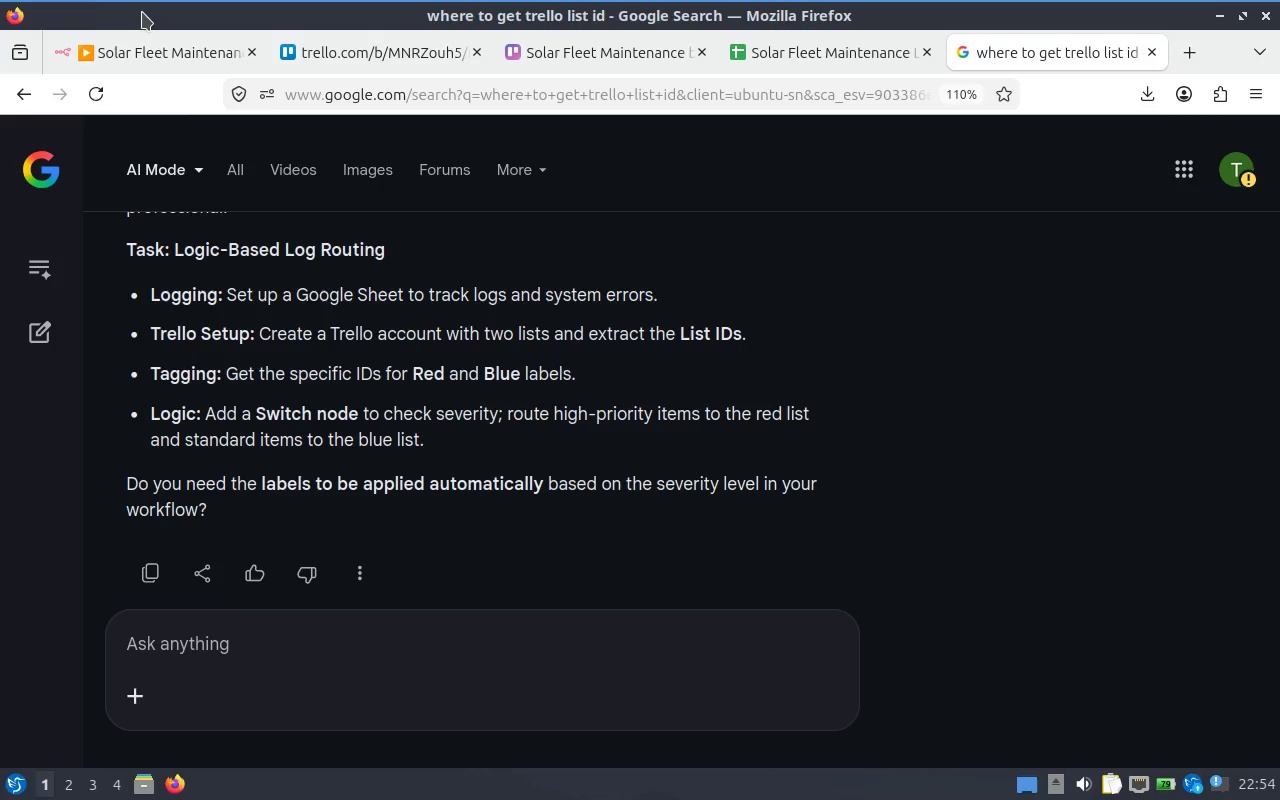 
left_click([177, 57])
 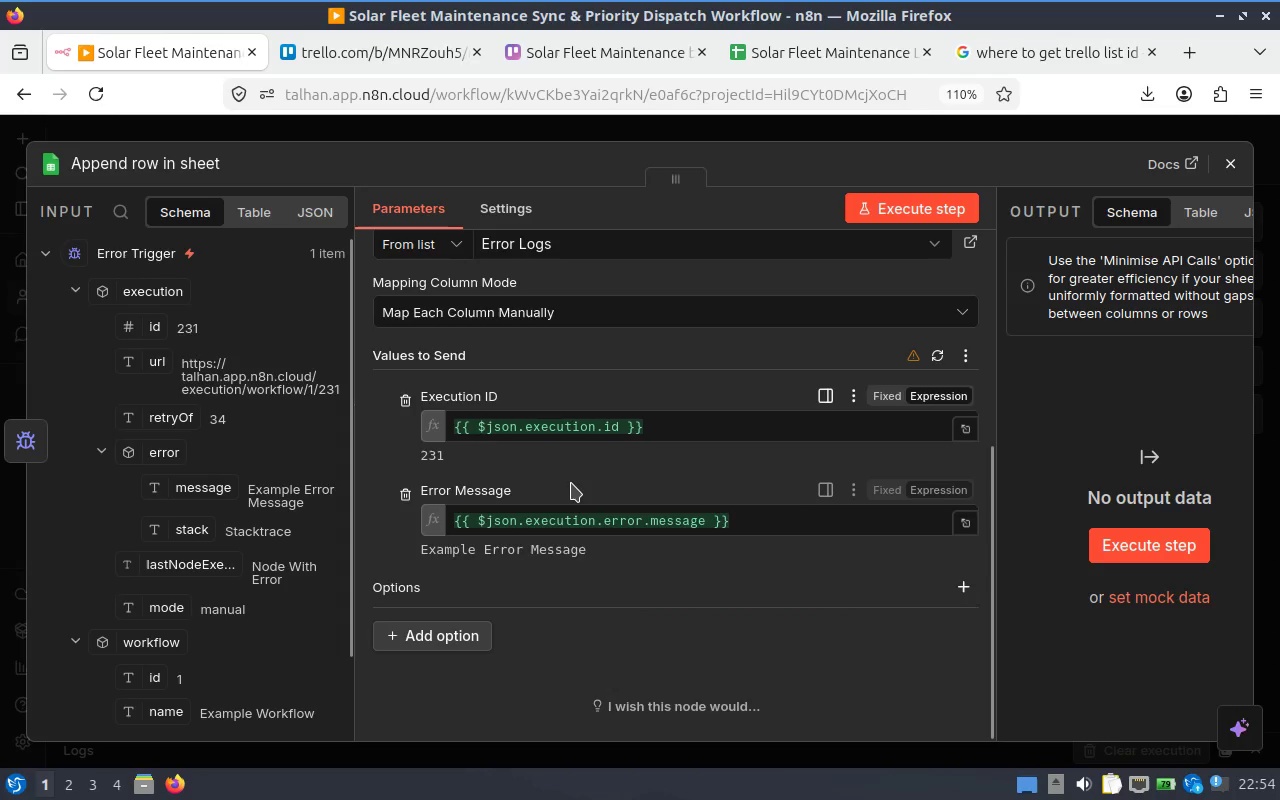 
scroll: coordinate [571, 483], scroll_direction: down, amount: 1.0
 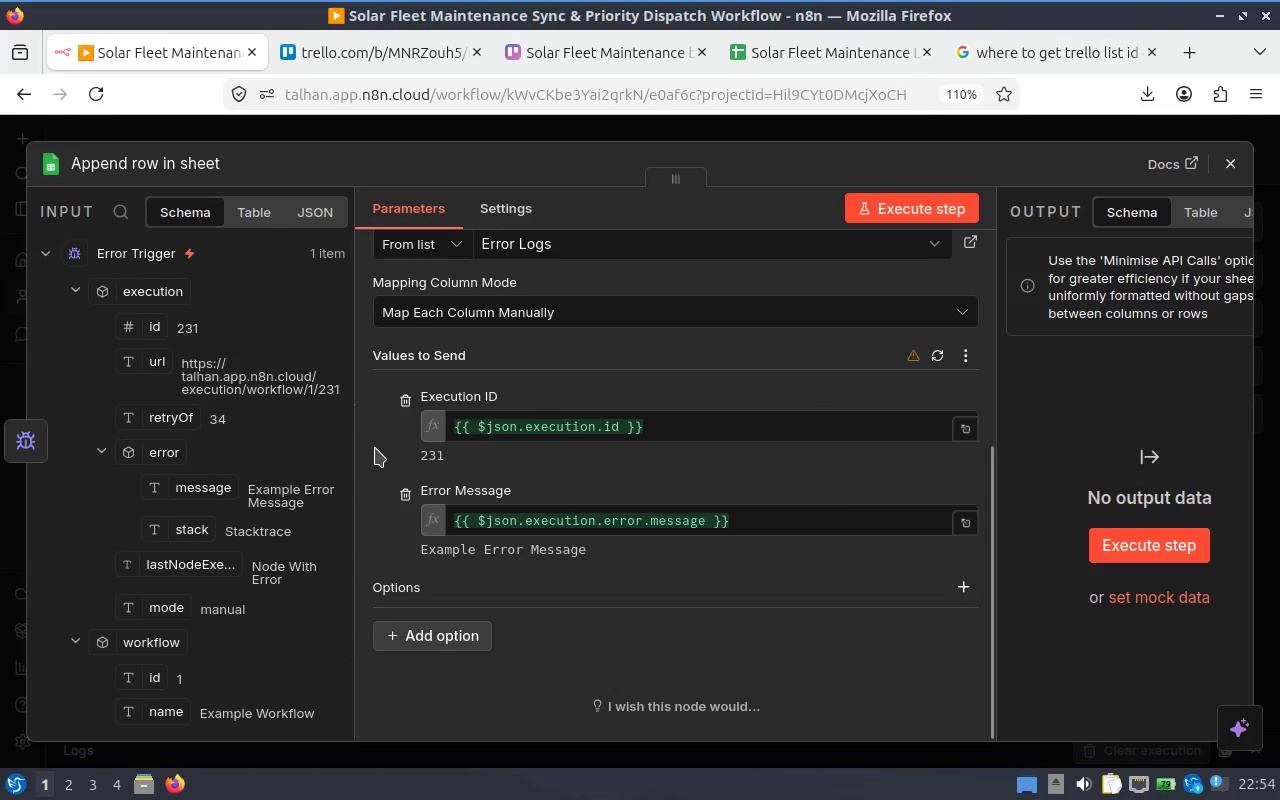 
left_click([375, 448])
 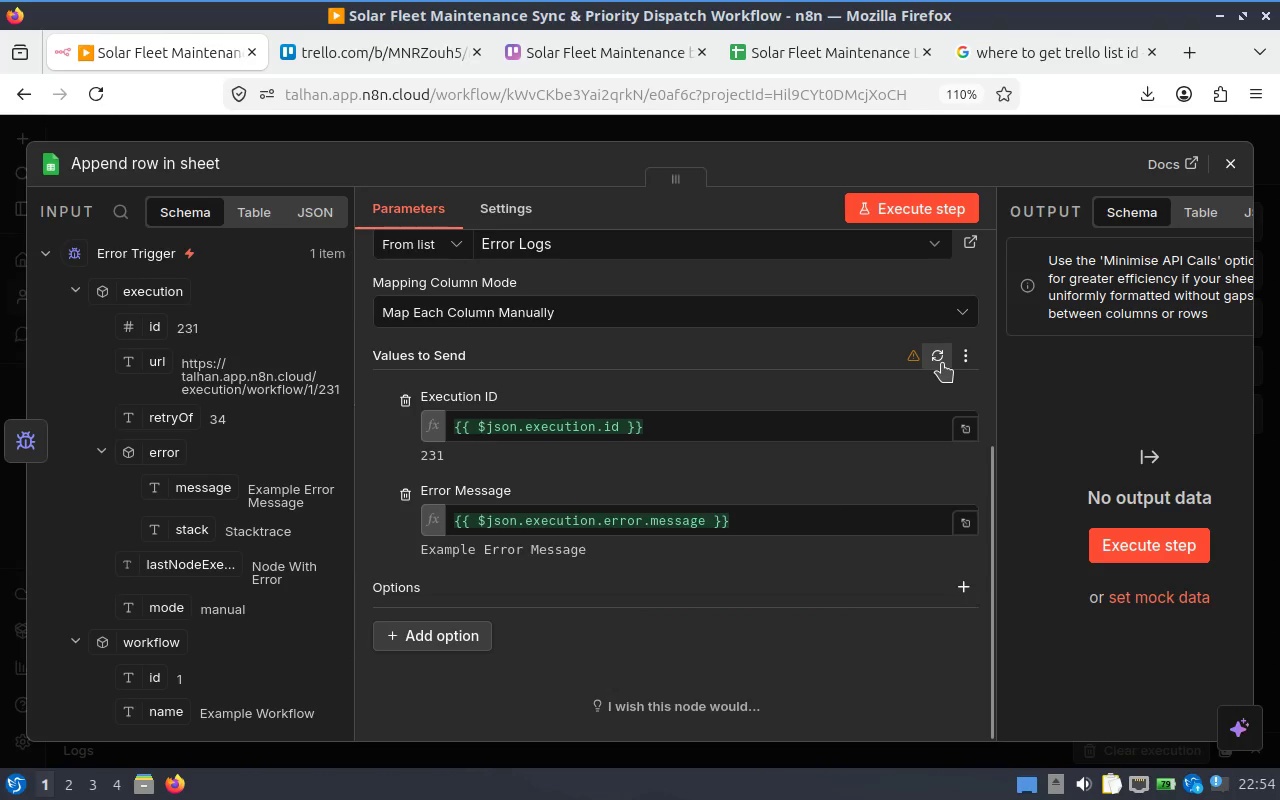 
left_click([942, 363])
 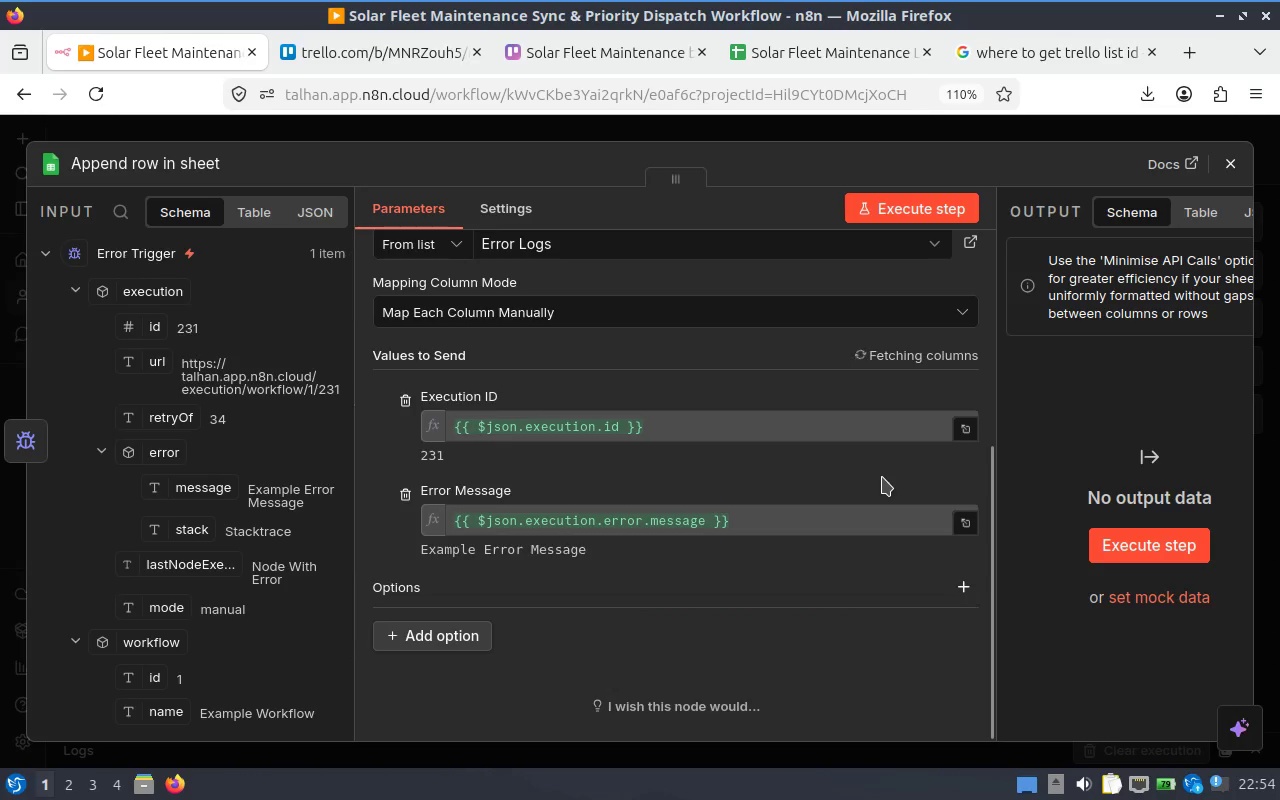 
scroll: coordinate [731, 536], scroll_direction: down, amount: 4.0
 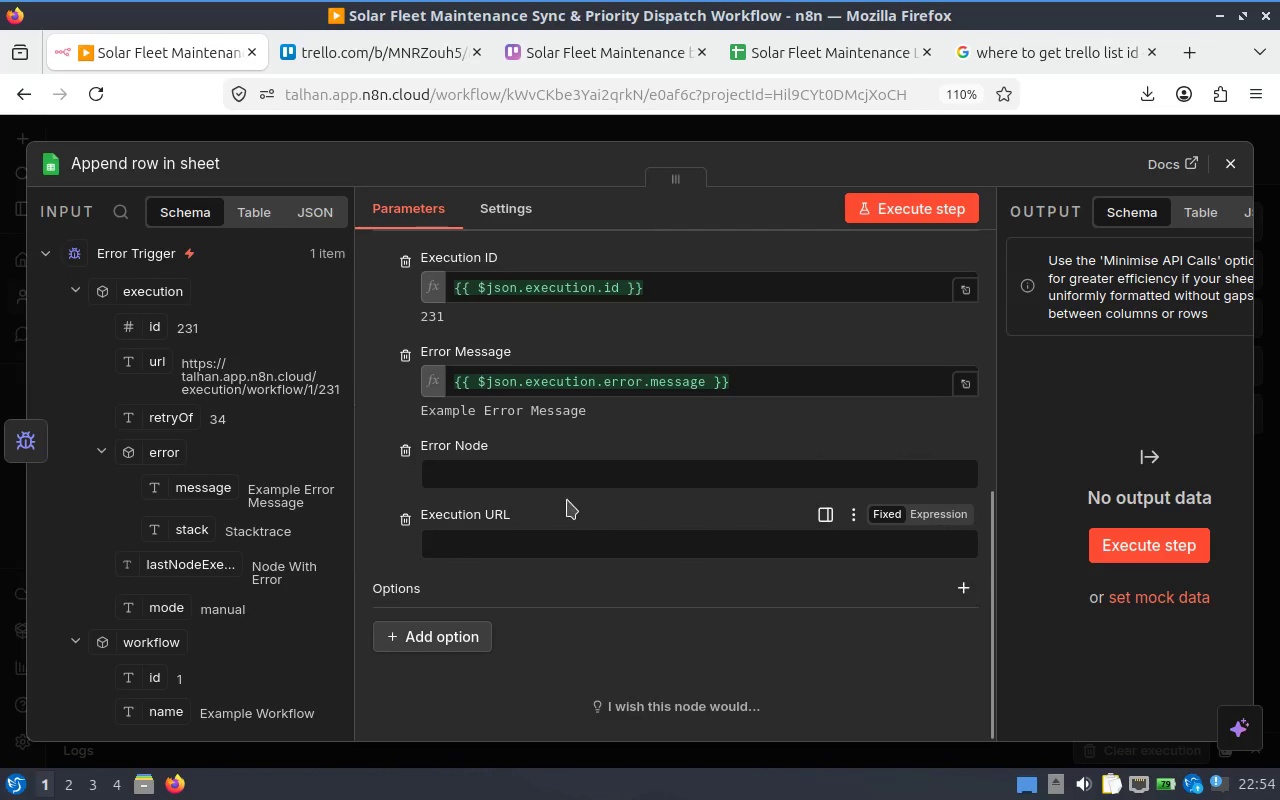 
left_click([555, 492])
 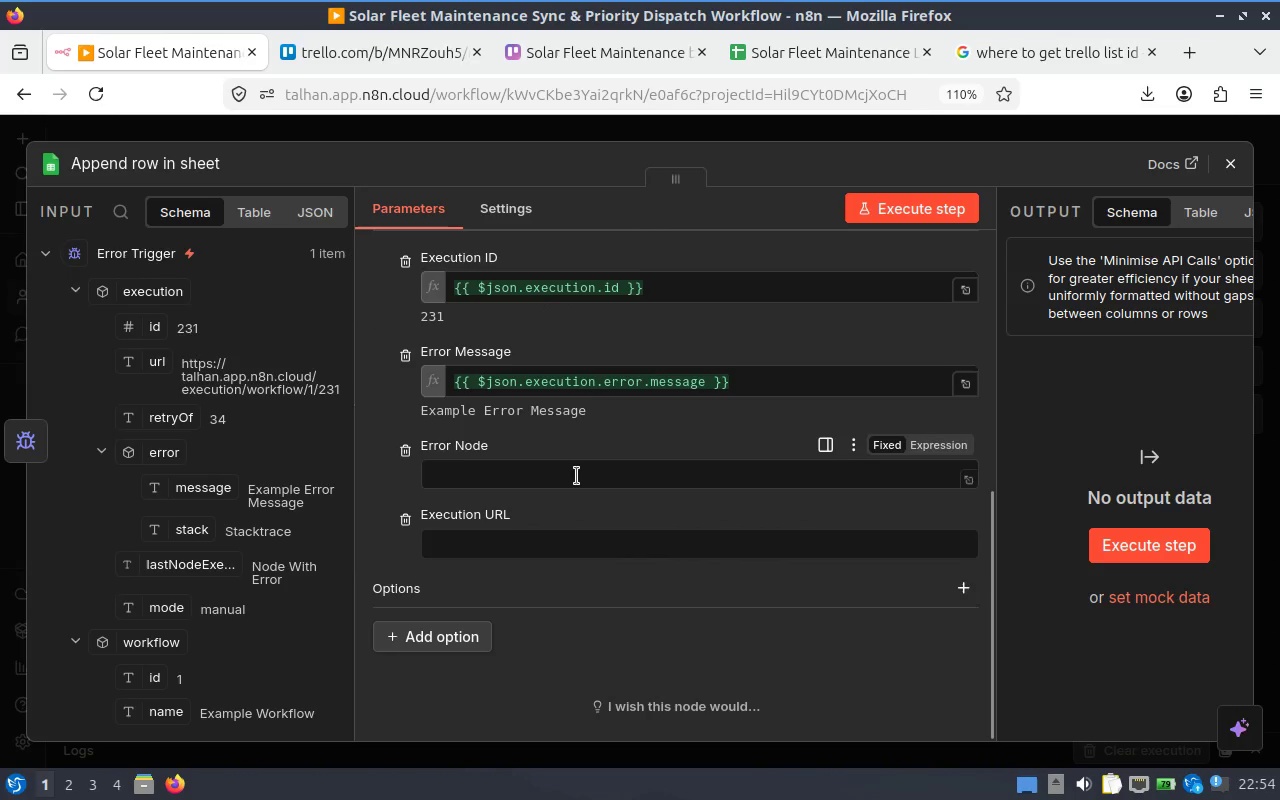 
left_click([576, 476])
 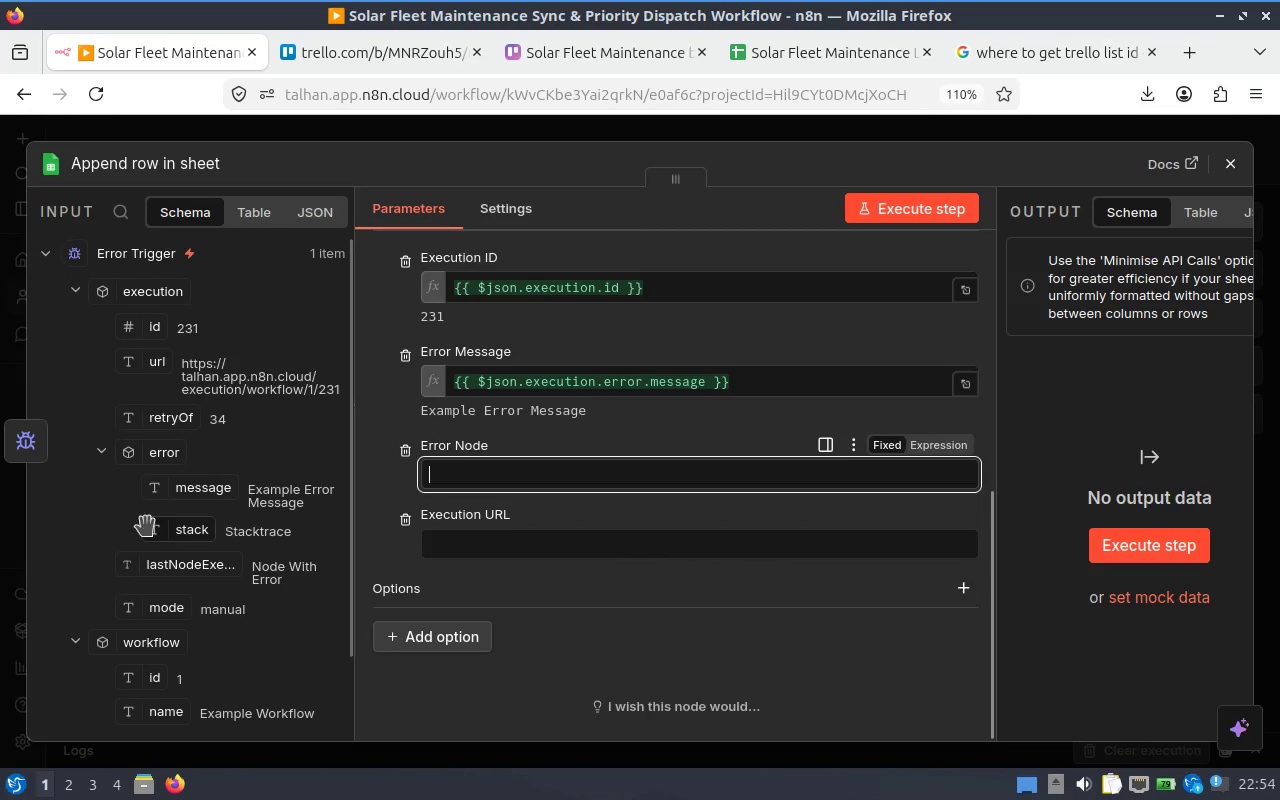 
scroll: coordinate [151, 523], scroll_direction: down, amount: 2.0
 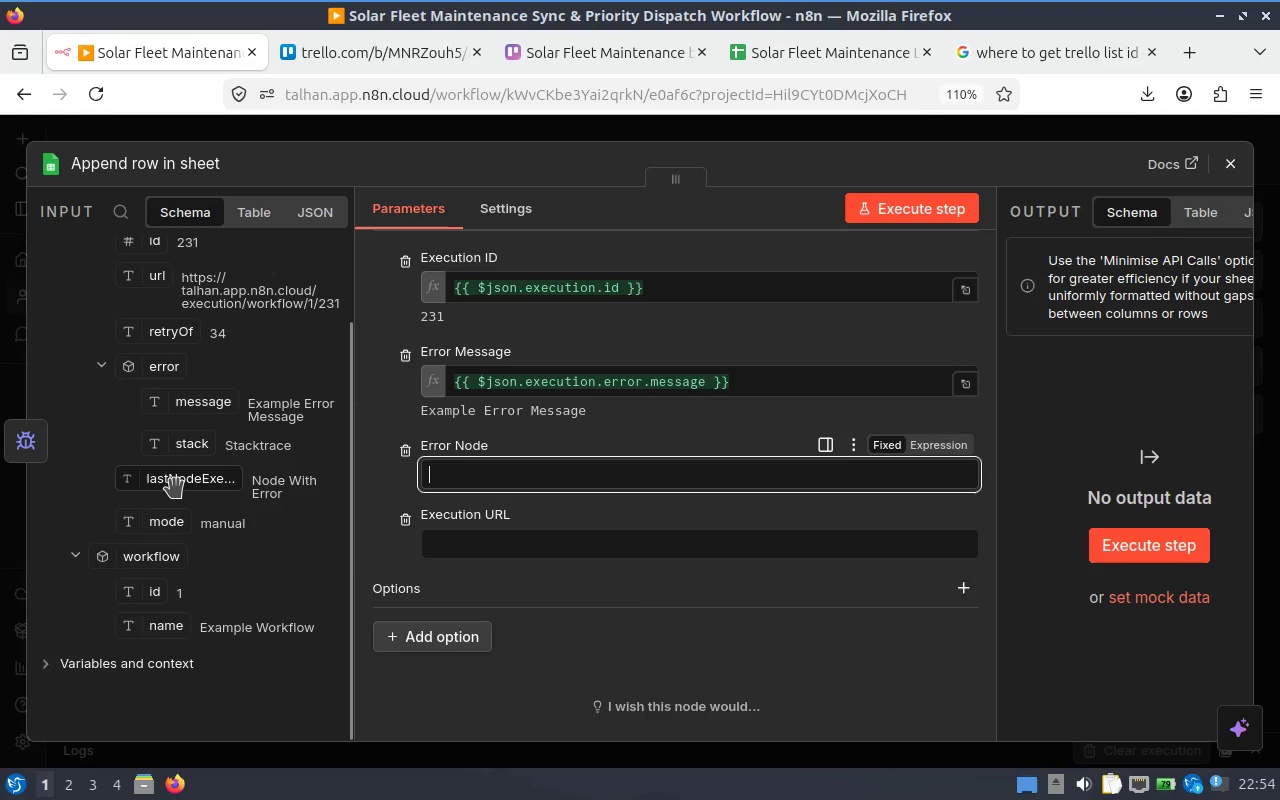 
left_click_drag(start_coordinate=[166, 483], to_coordinate=[198, 491])
 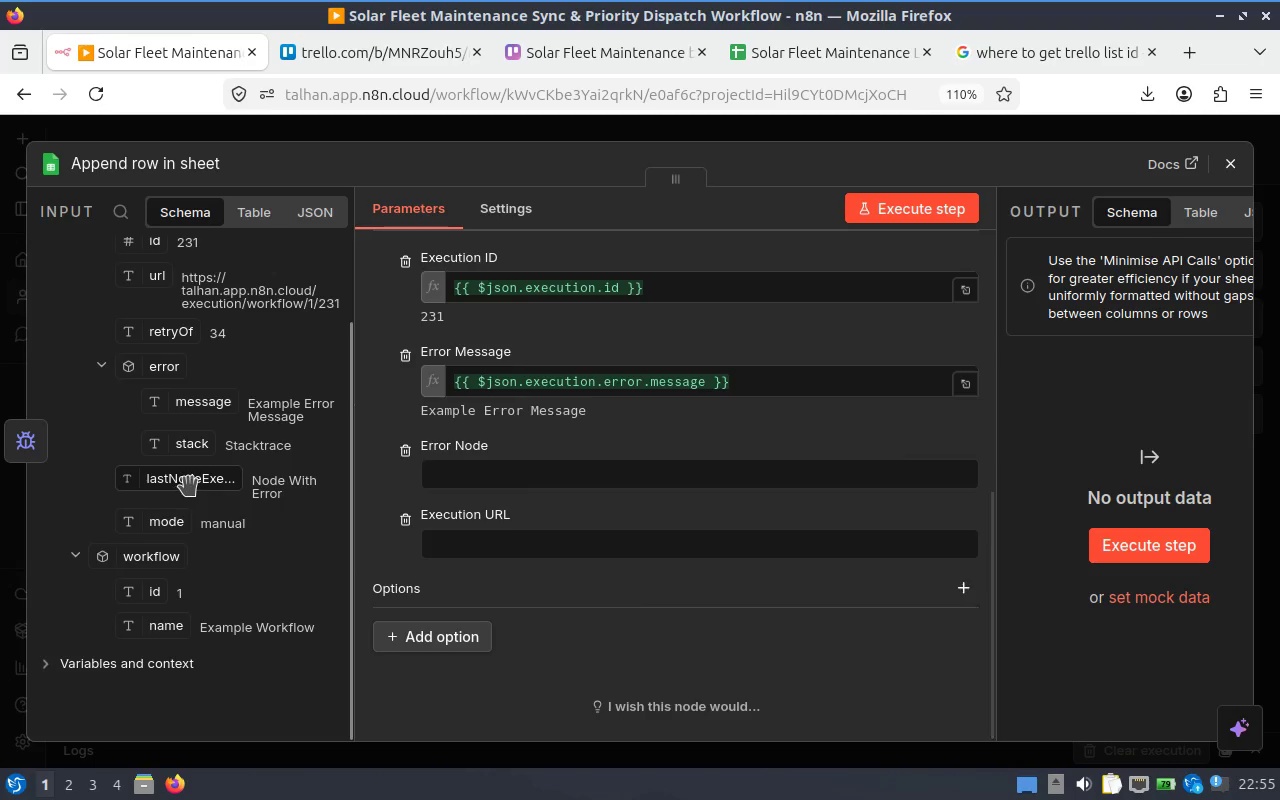 
left_click_drag(start_coordinate=[190, 486], to_coordinate=[525, 471])
 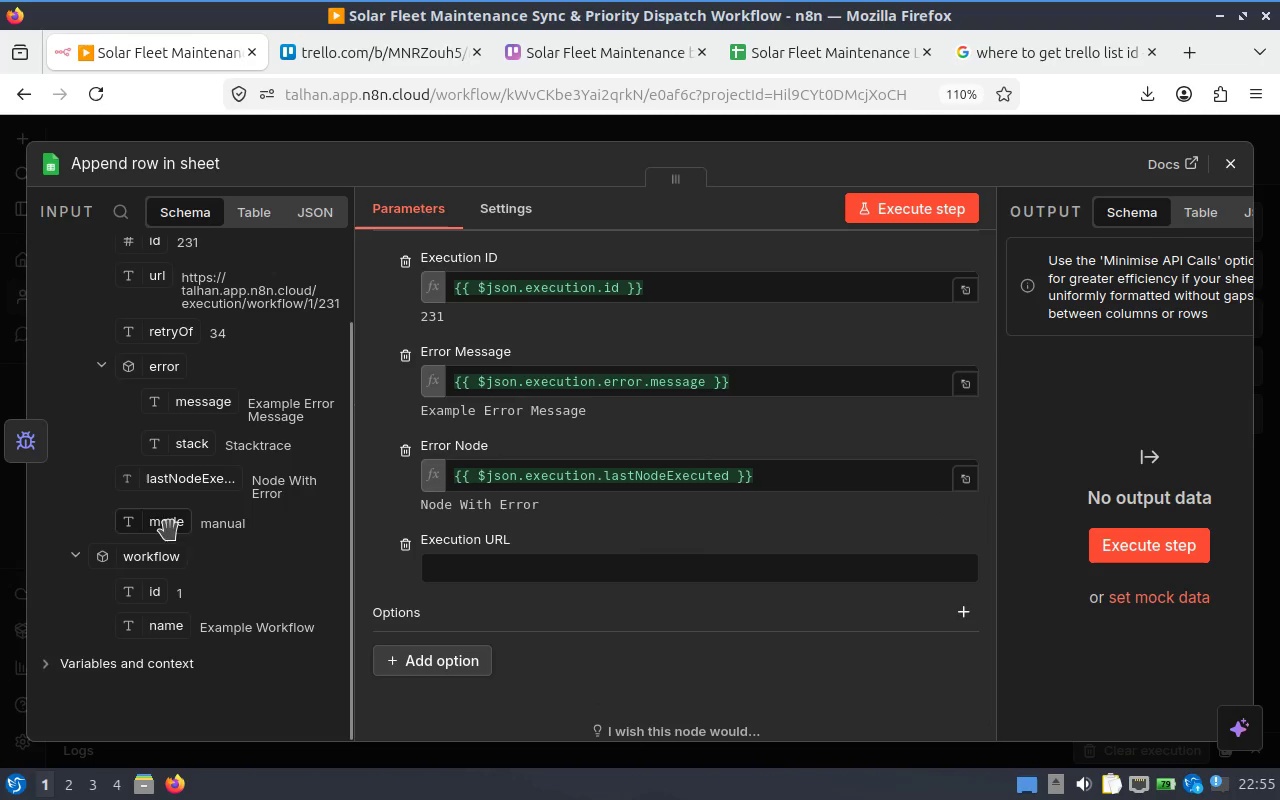 
scroll: coordinate [226, 506], scroll_direction: up, amount: 2.0
 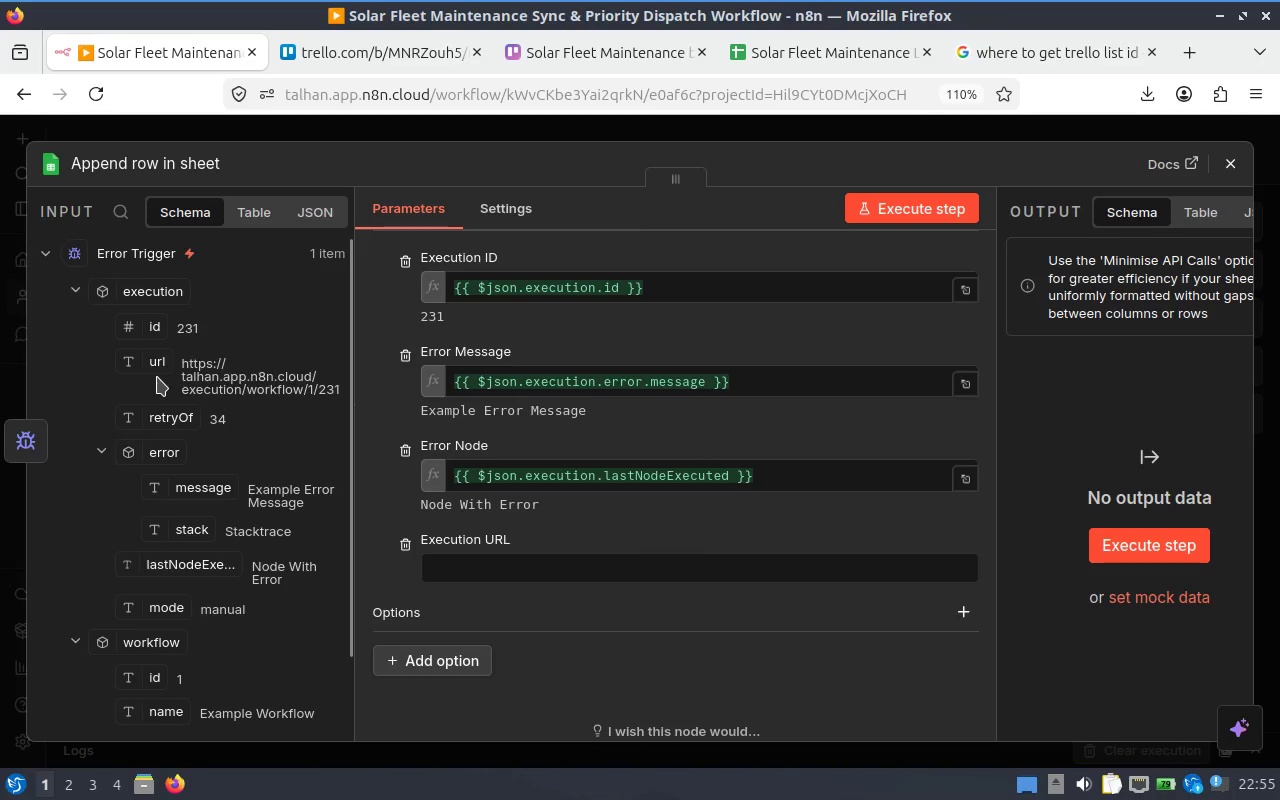 
left_click_drag(start_coordinate=[162, 368], to_coordinate=[540, 581])
 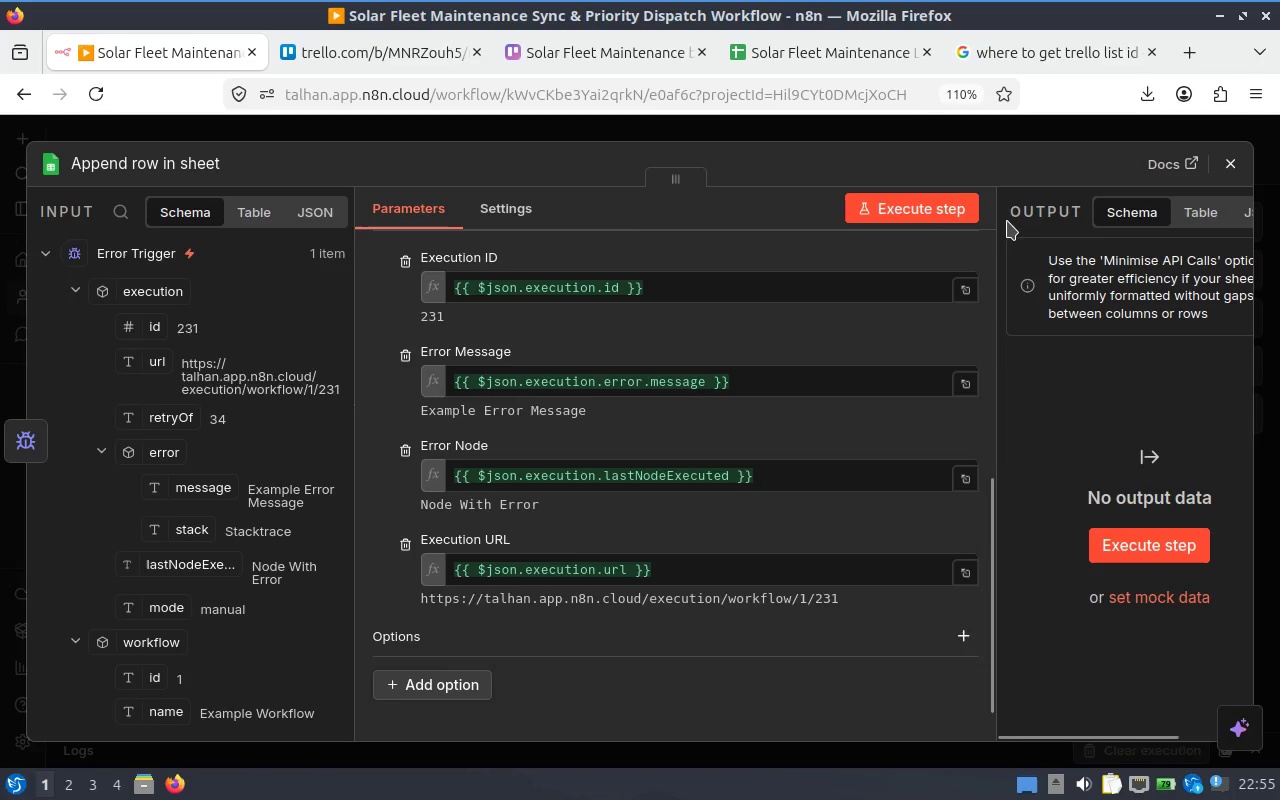 
left_click([933, 211])
 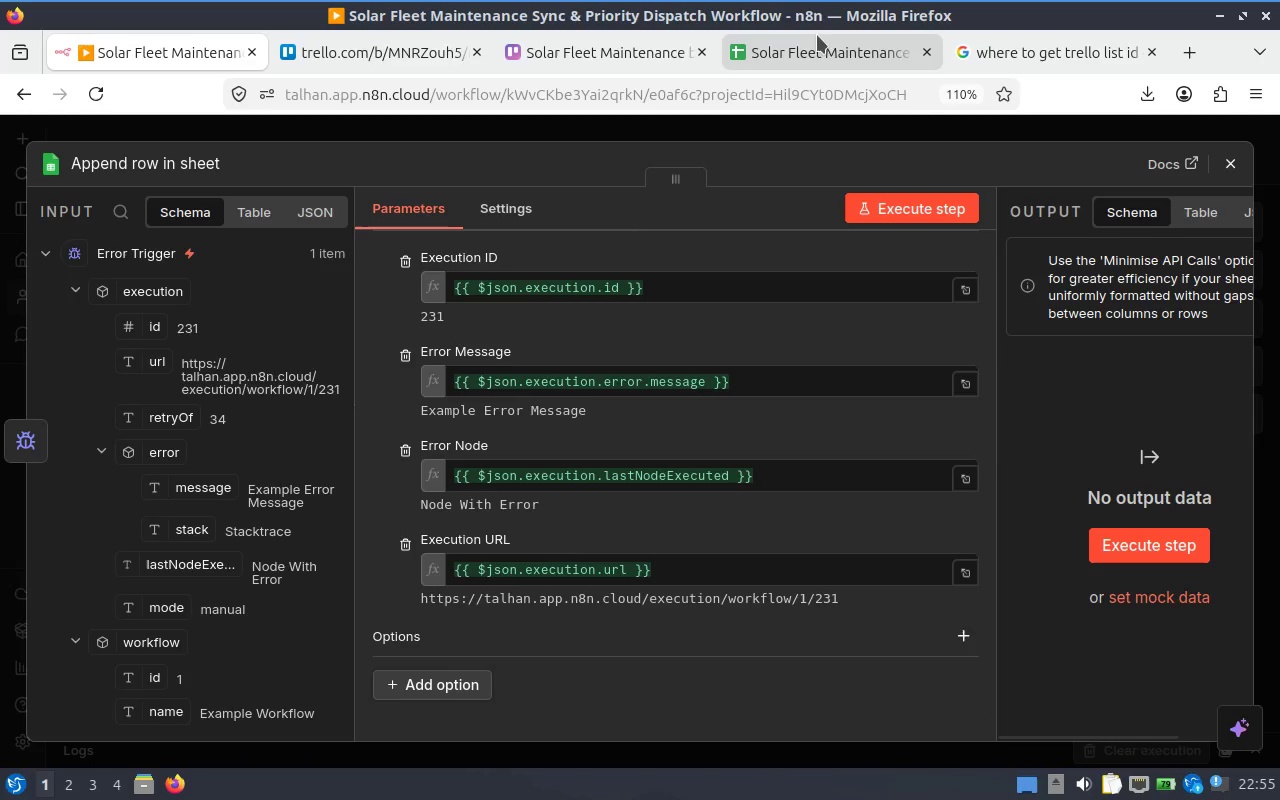 
left_click([810, 43])
 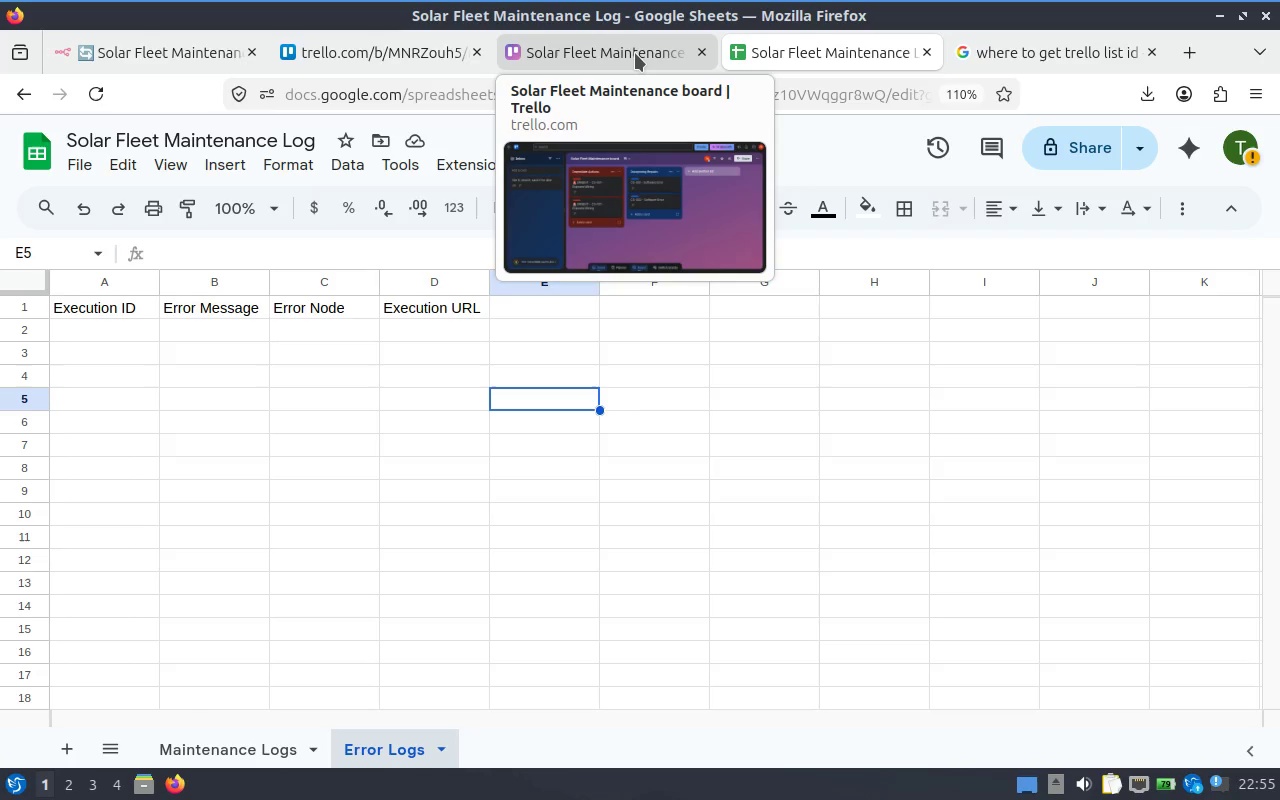 
left_click([635, 53])
 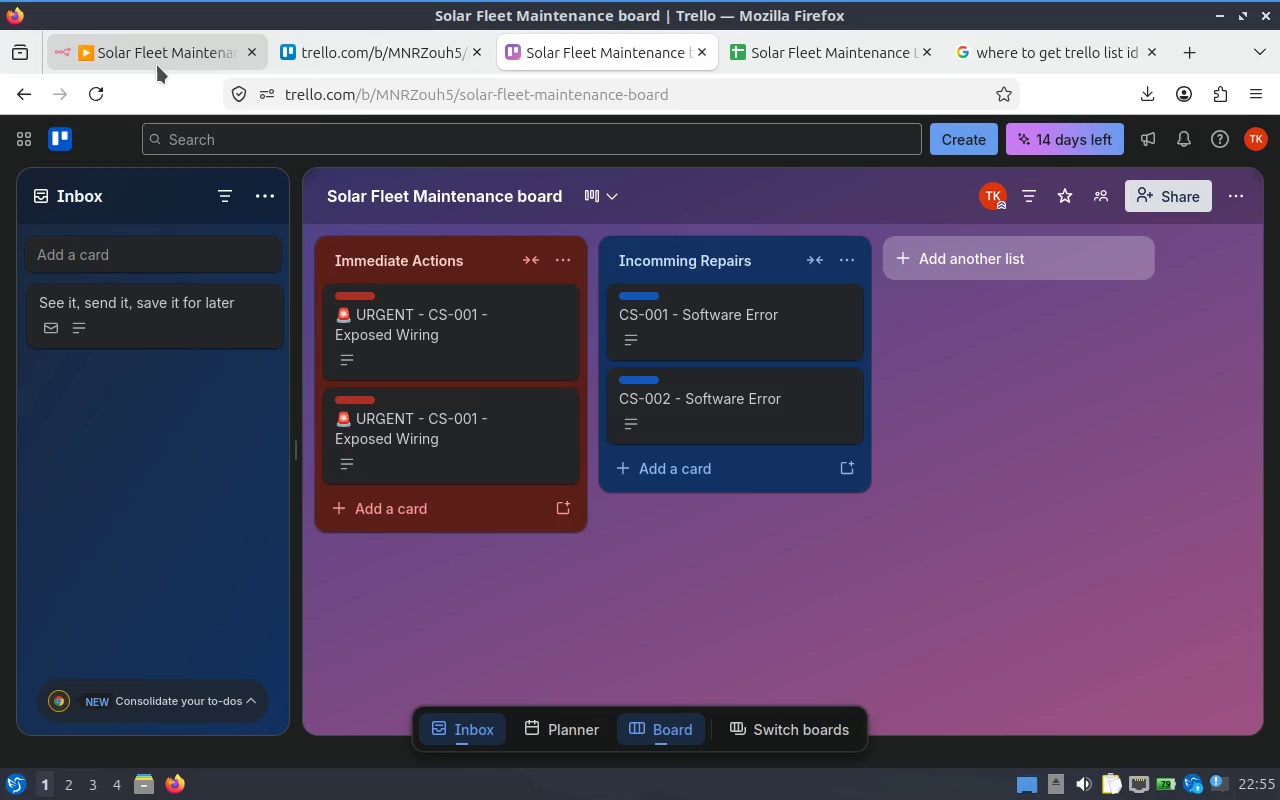 
left_click([157, 65])
 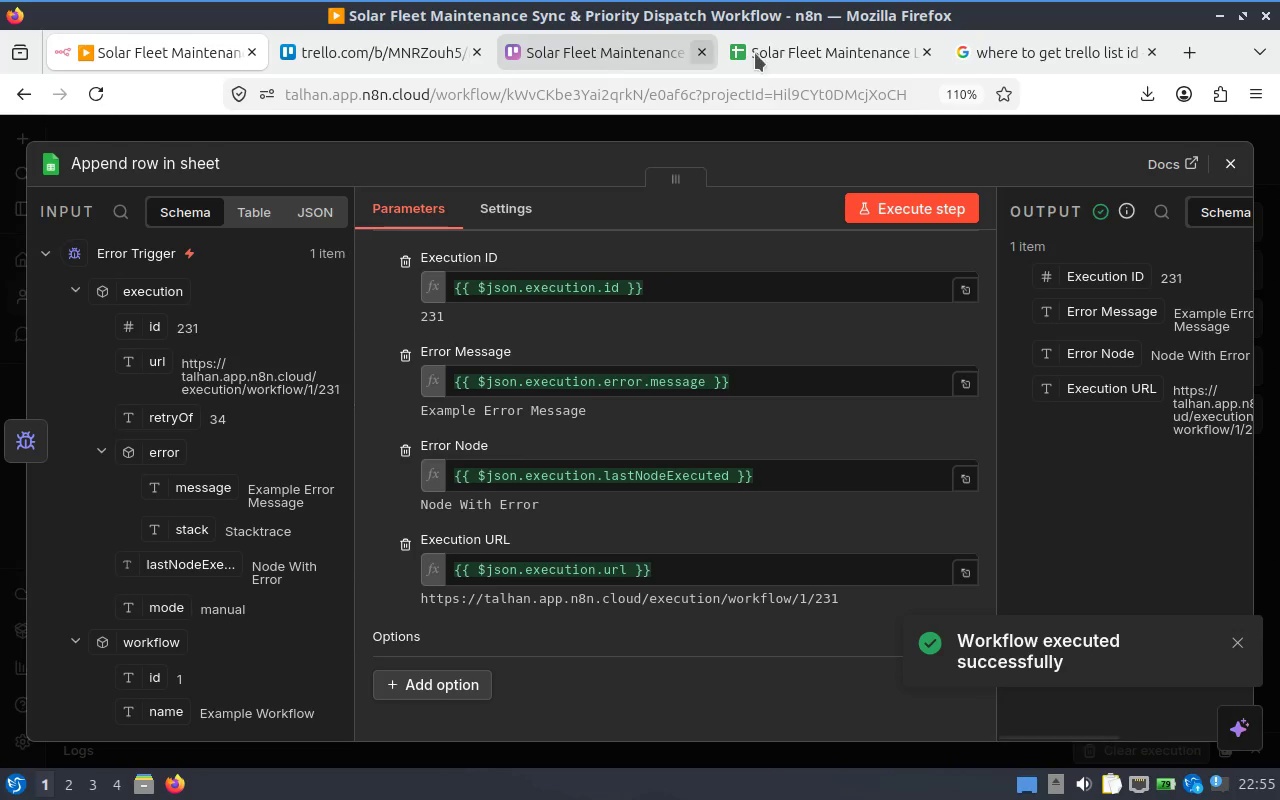 
left_click([825, 45])
 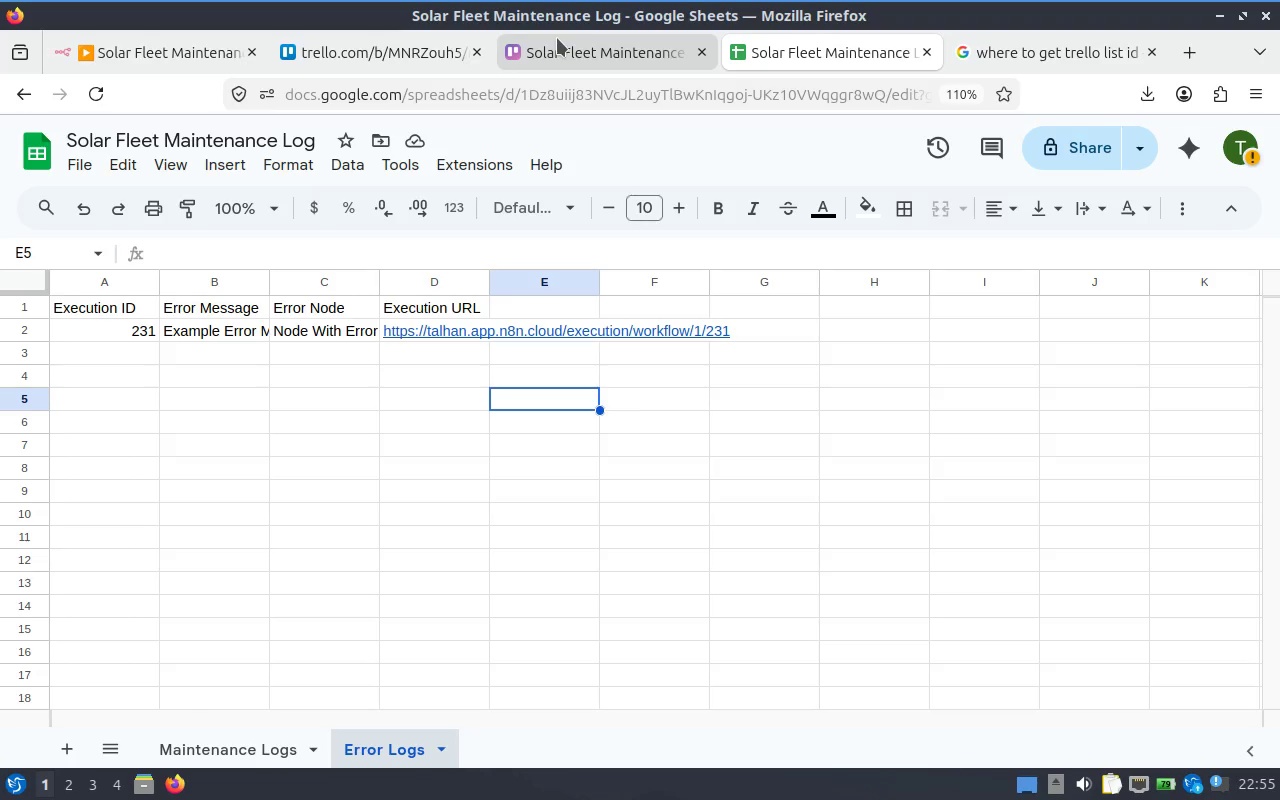 
left_click([158, 65])
 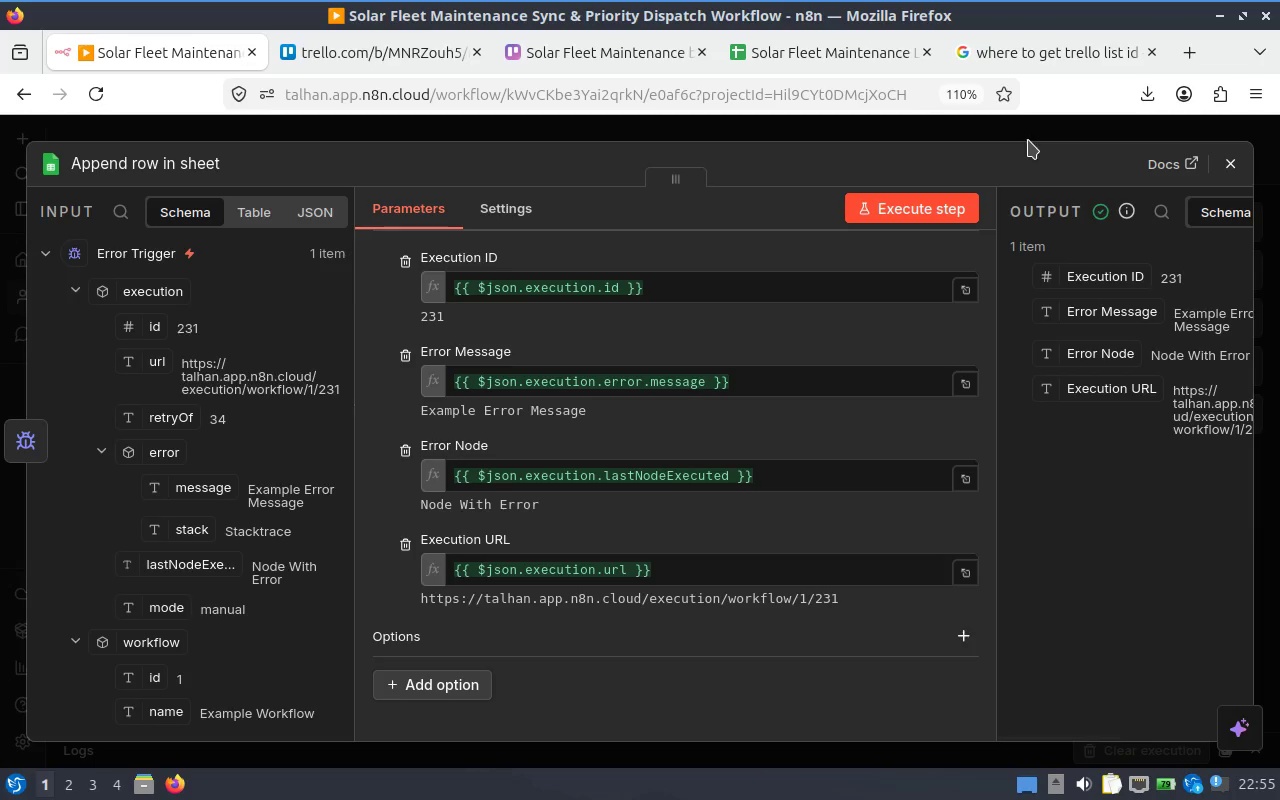 
left_click([820, 48])
 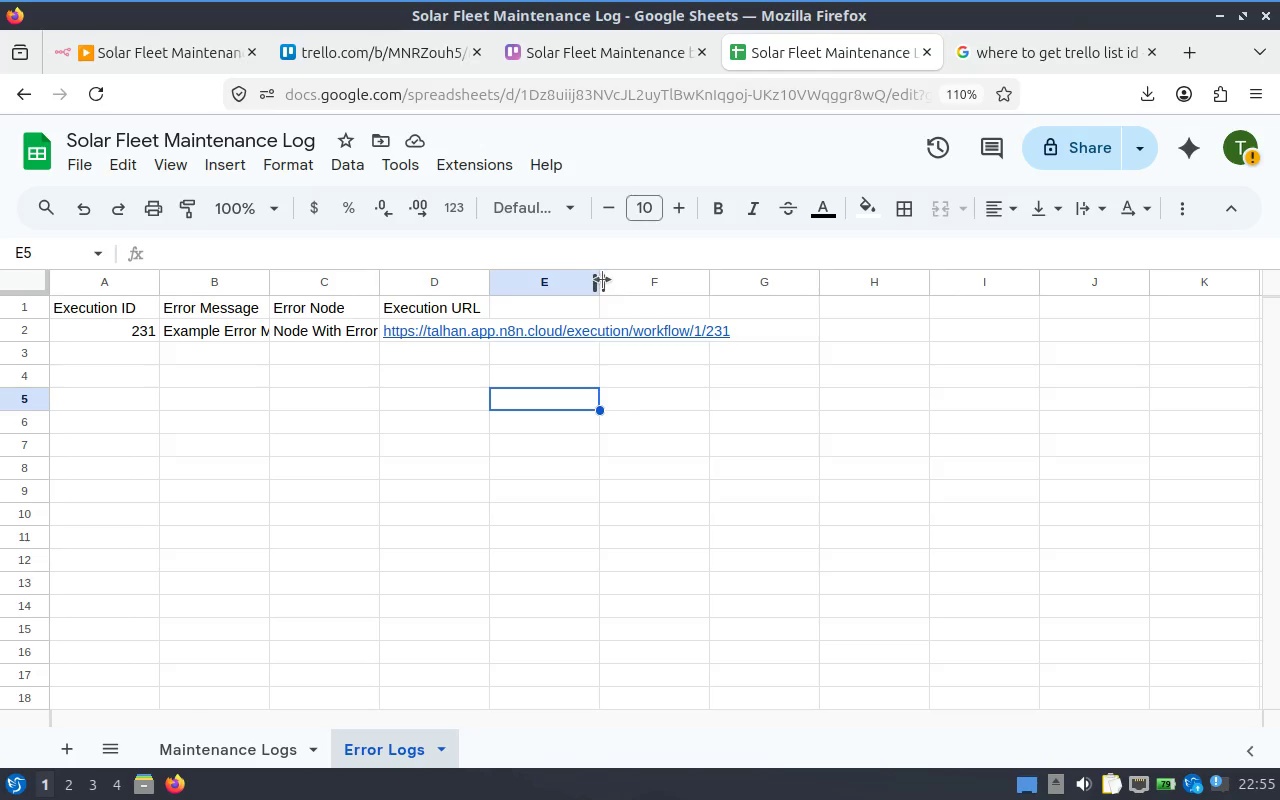 
left_click_drag(start_coordinate=[601, 280], to_coordinate=[747, 305])
 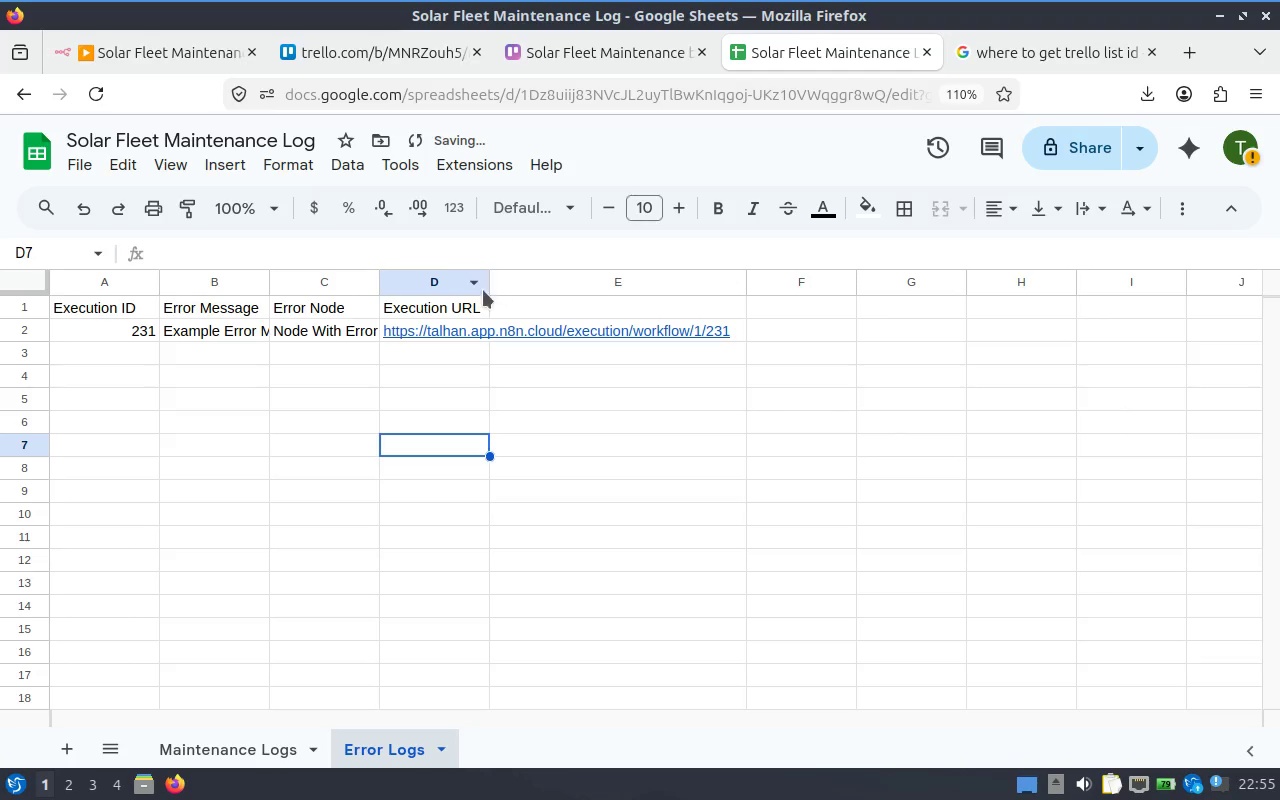 
left_click_drag(start_coordinate=[485, 285], to_coordinate=[722, 287])
 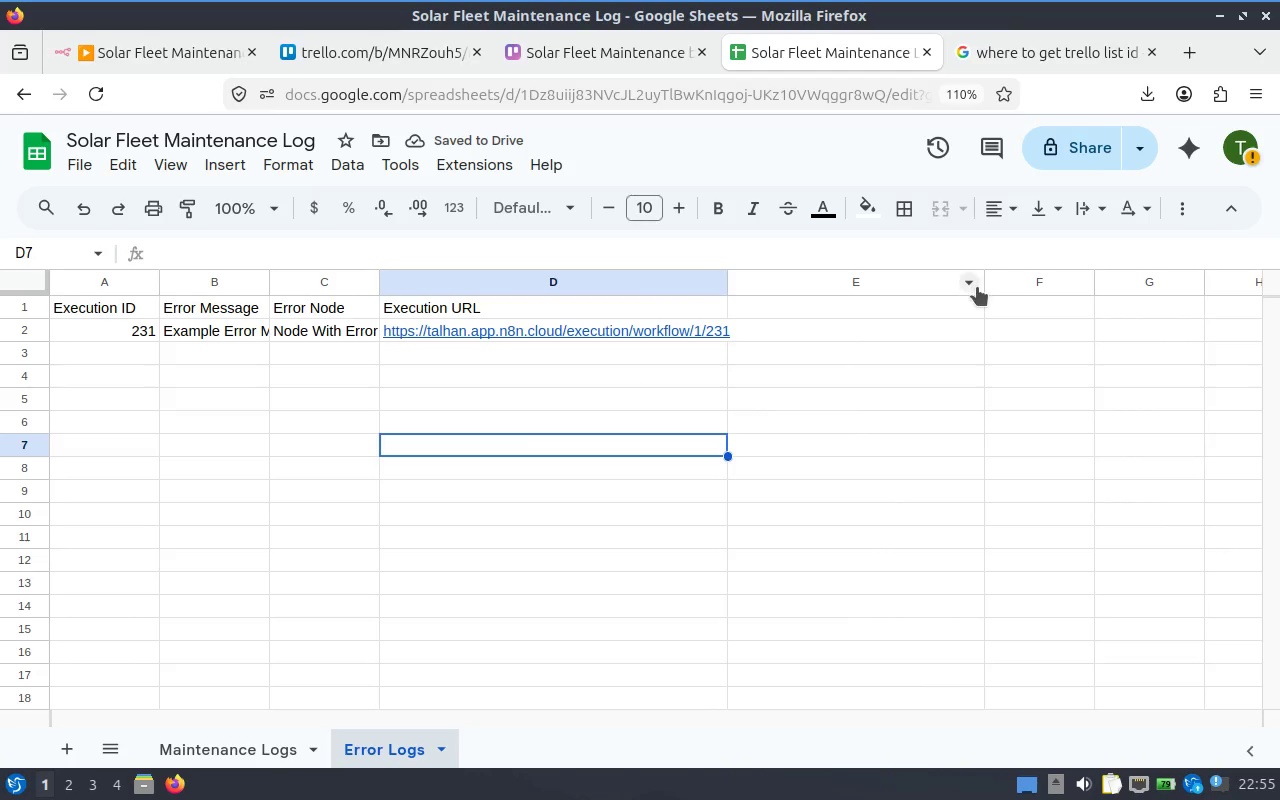 
left_click_drag(start_coordinate=[987, 283], to_coordinate=[840, 268])
 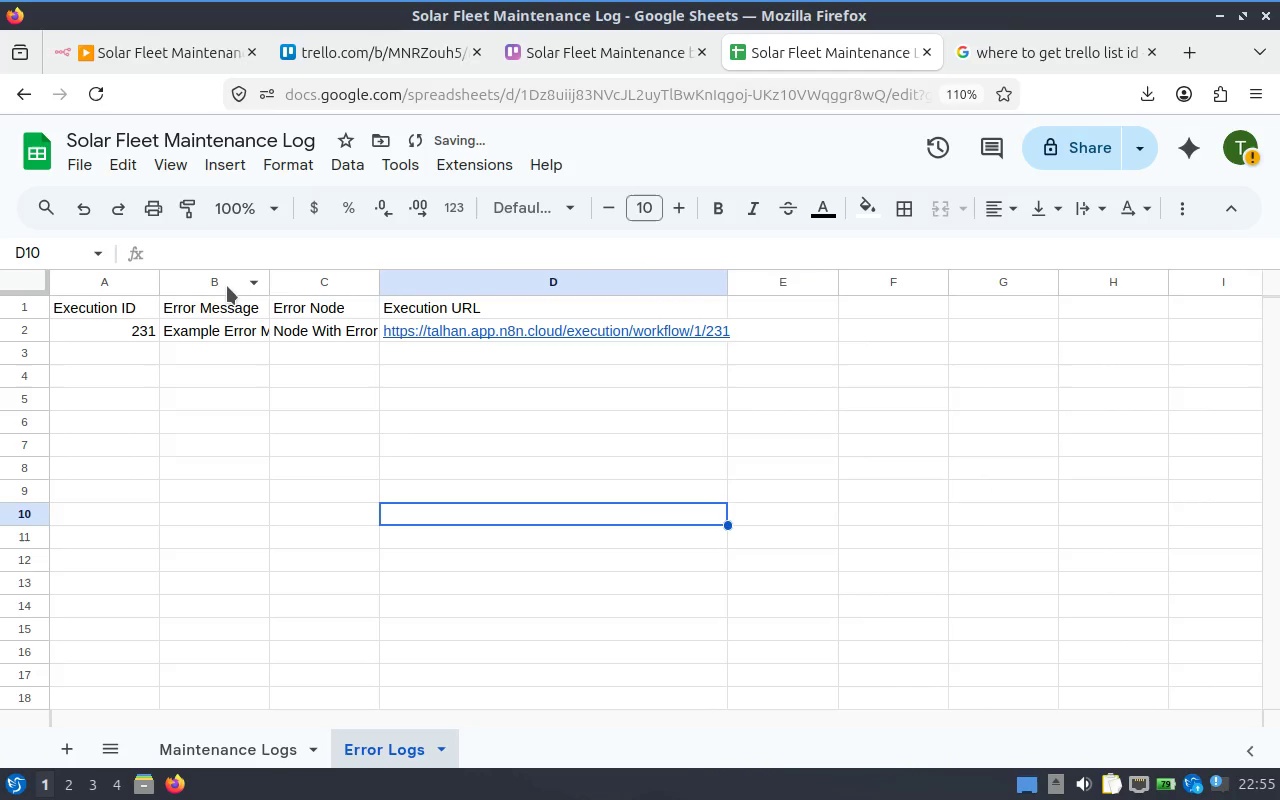 
left_click_drag(start_coordinate=[267, 285], to_coordinate=[343, 285])
 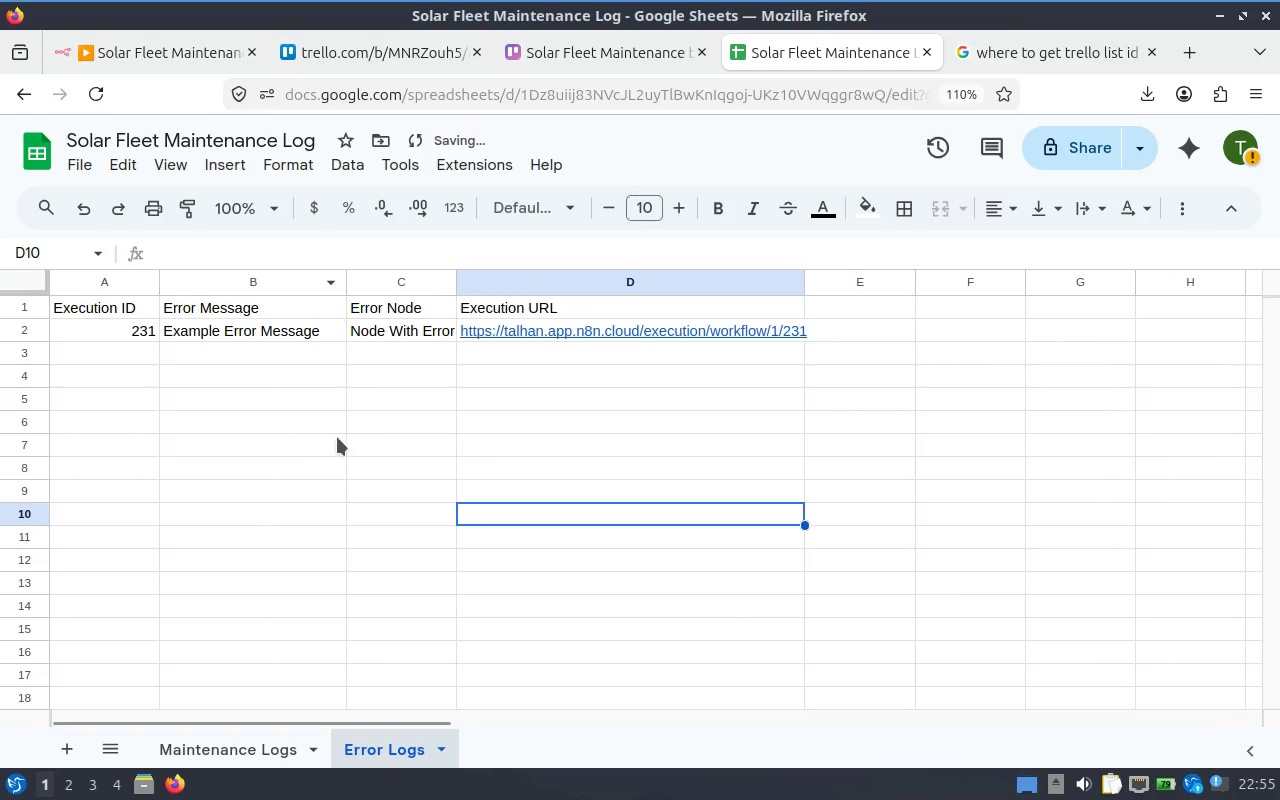 
left_click([337, 437])
 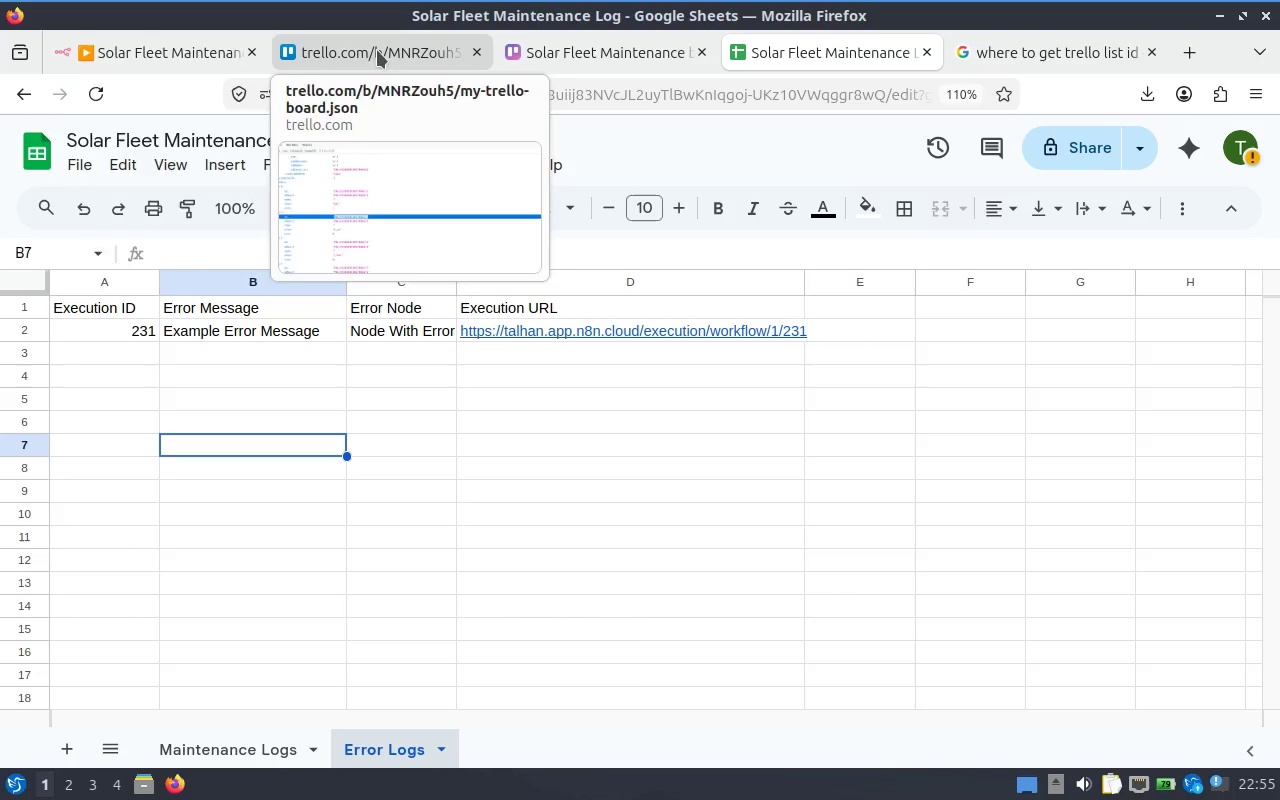 
left_click([168, 50])
 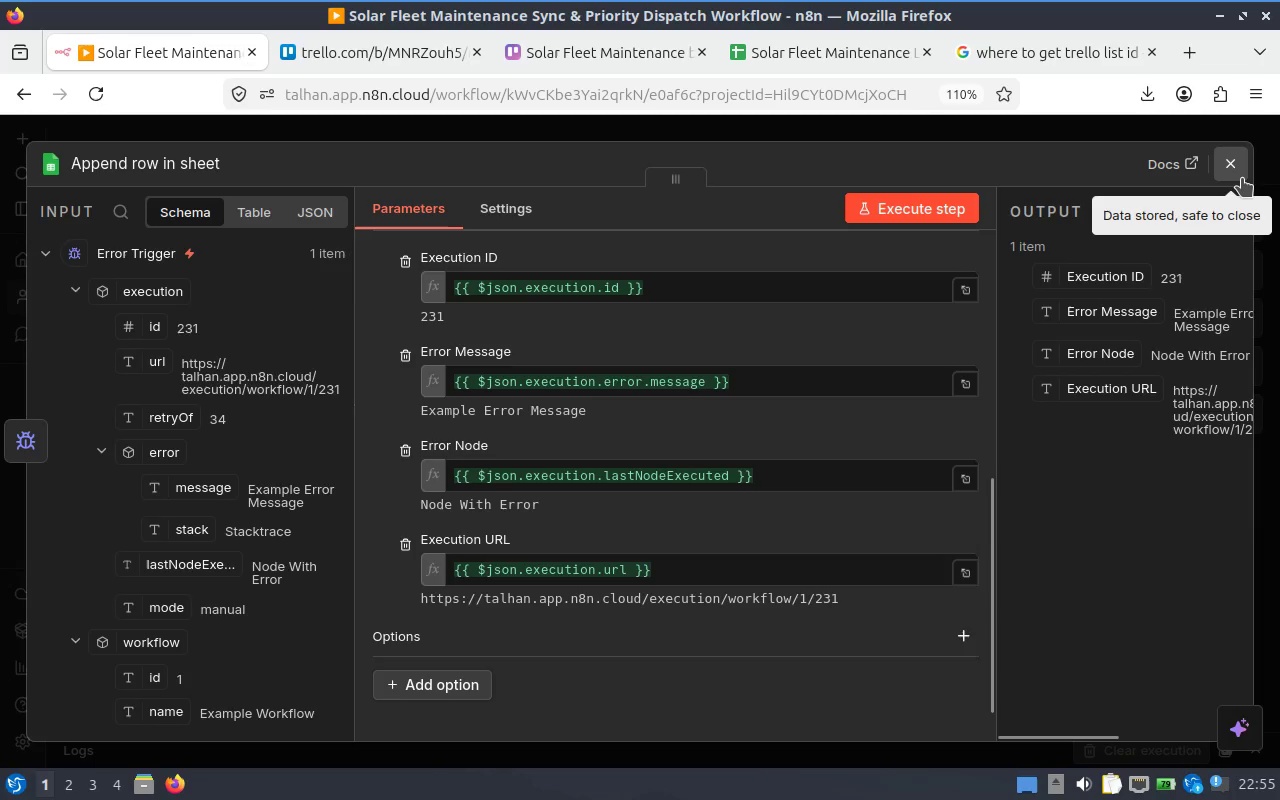 
left_click([1237, 172])
 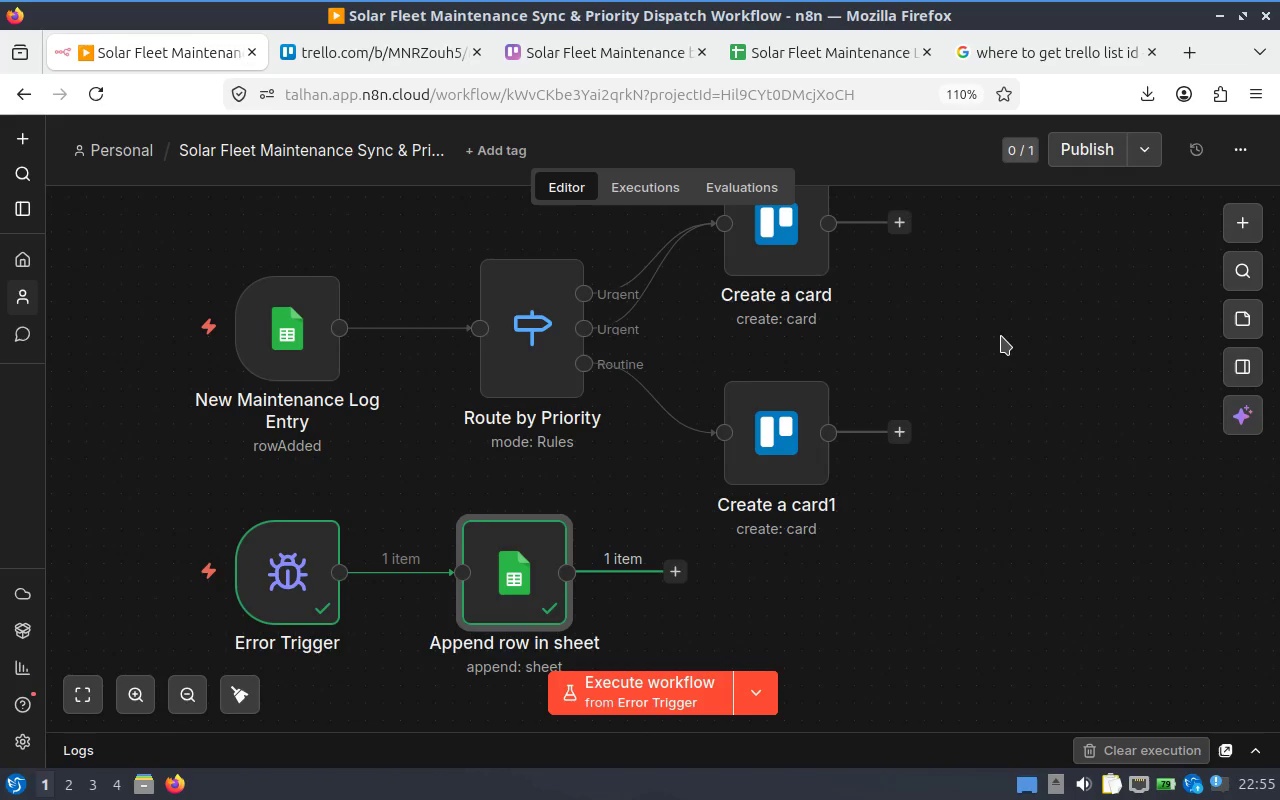 
scroll: coordinate [1001, 338], scroll_direction: up, amount: 1.0
 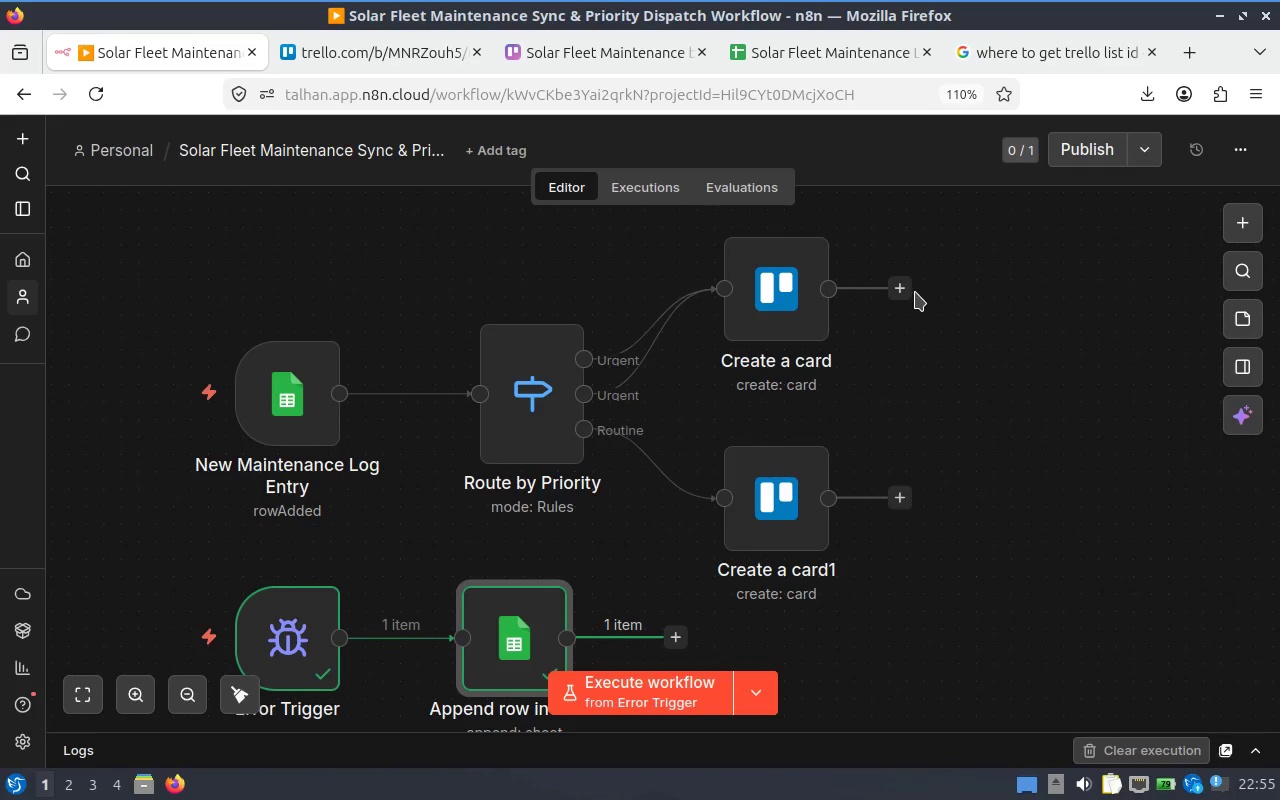 
left_click([907, 291])
 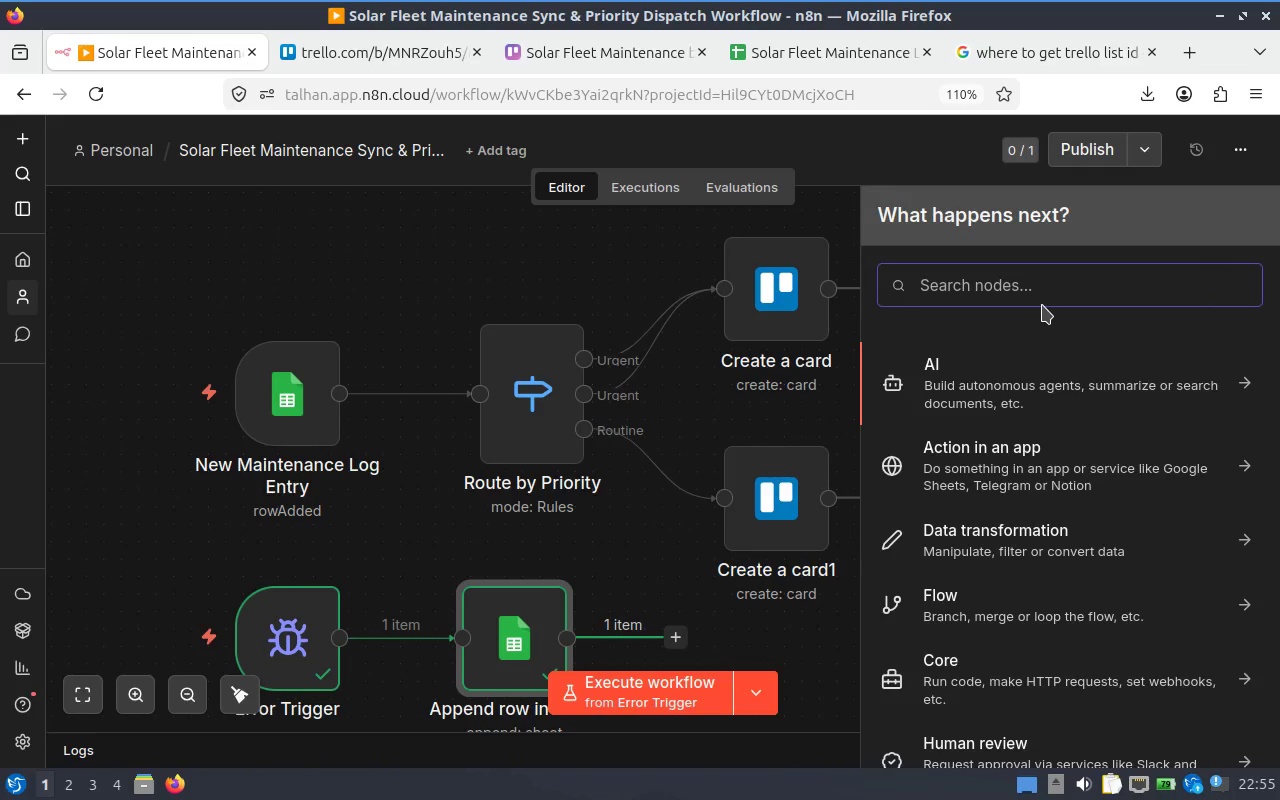 
type(ska)
 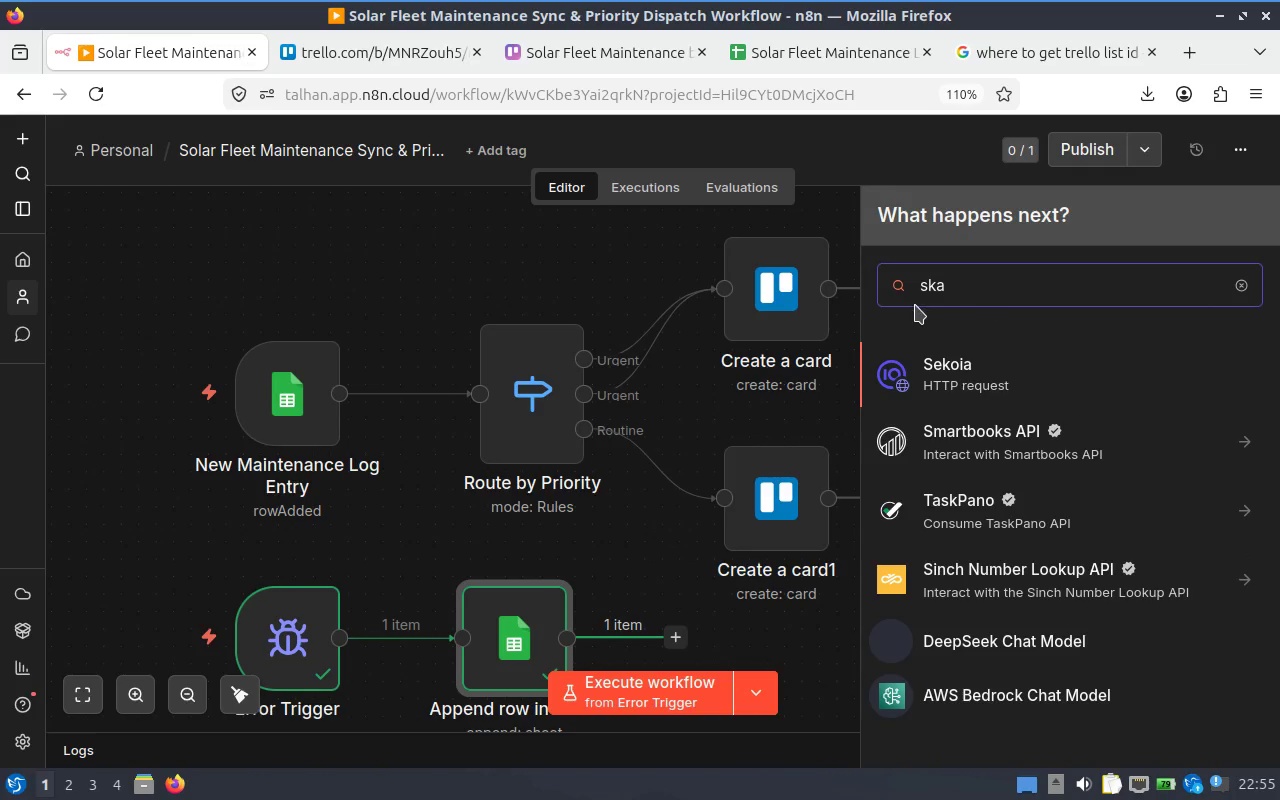 
key(Backspace)
 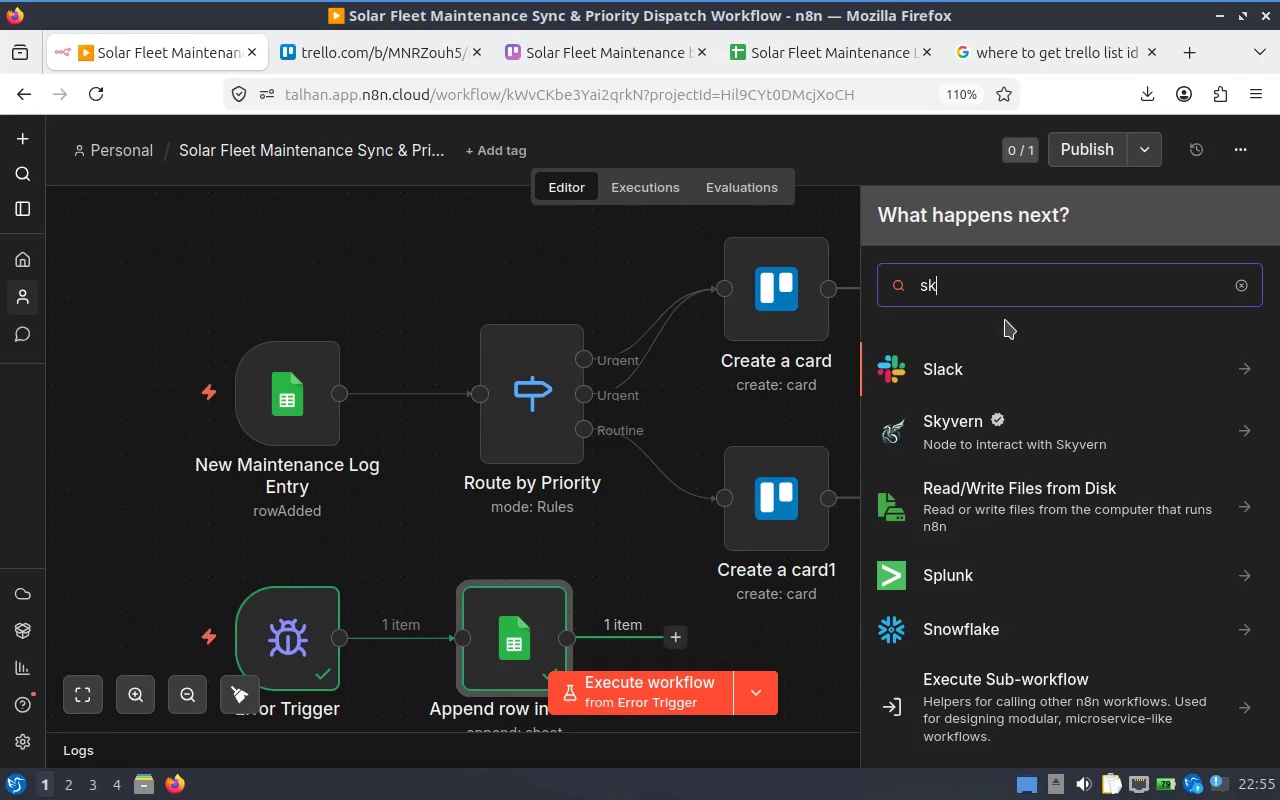 
key(Backspace)
 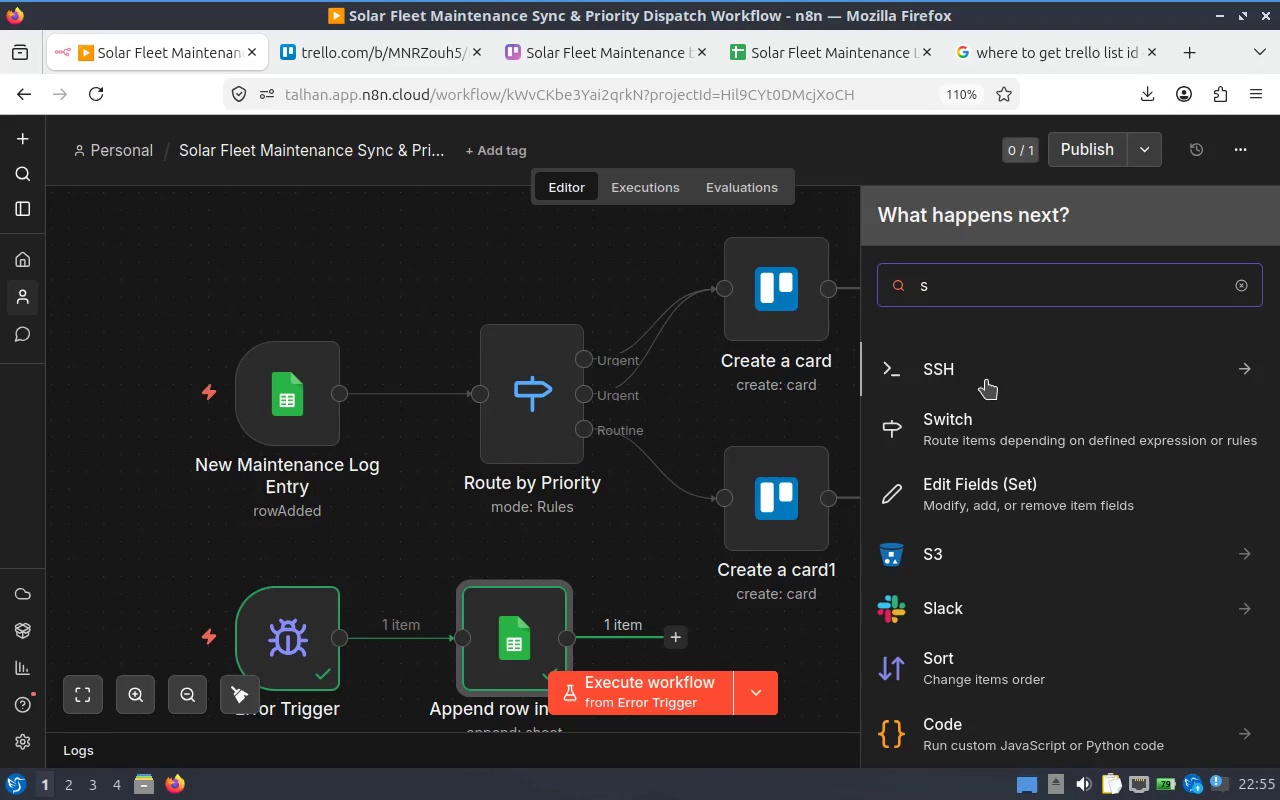 
key(L)
 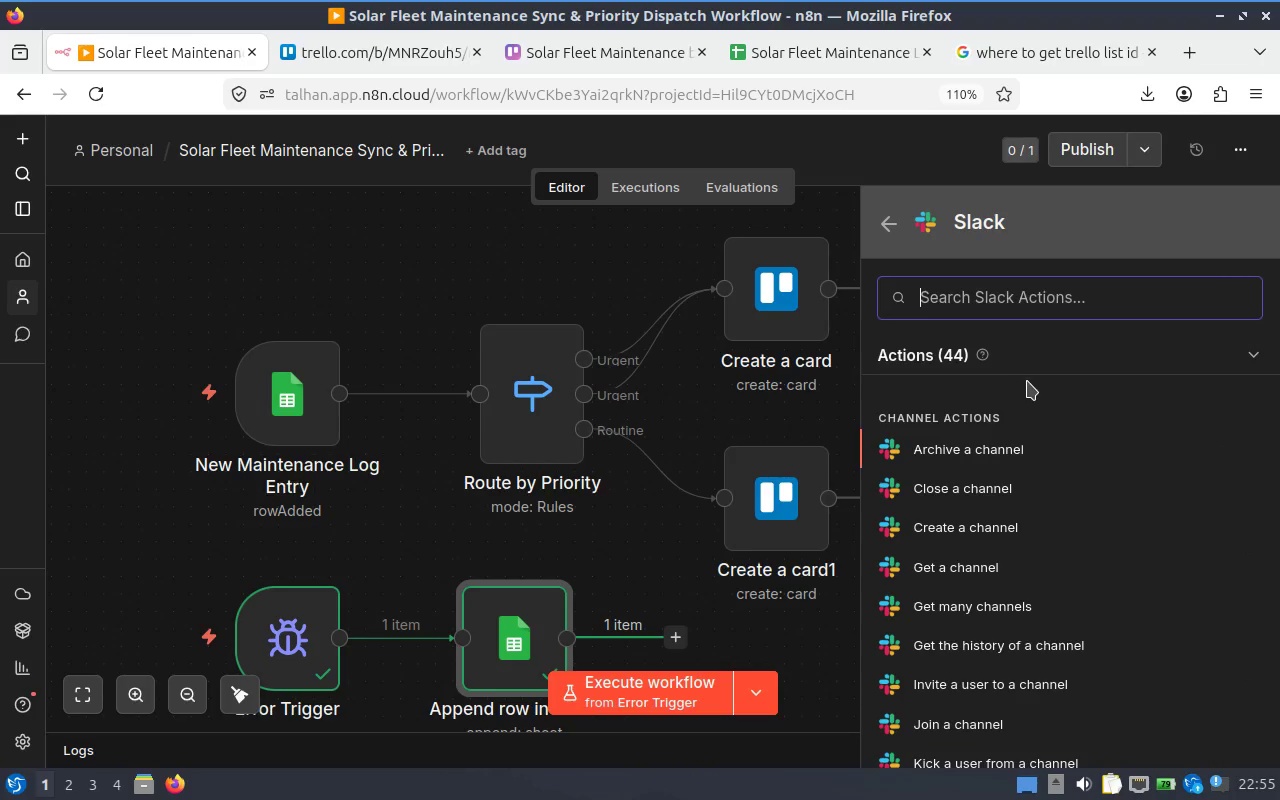 
key(S)
 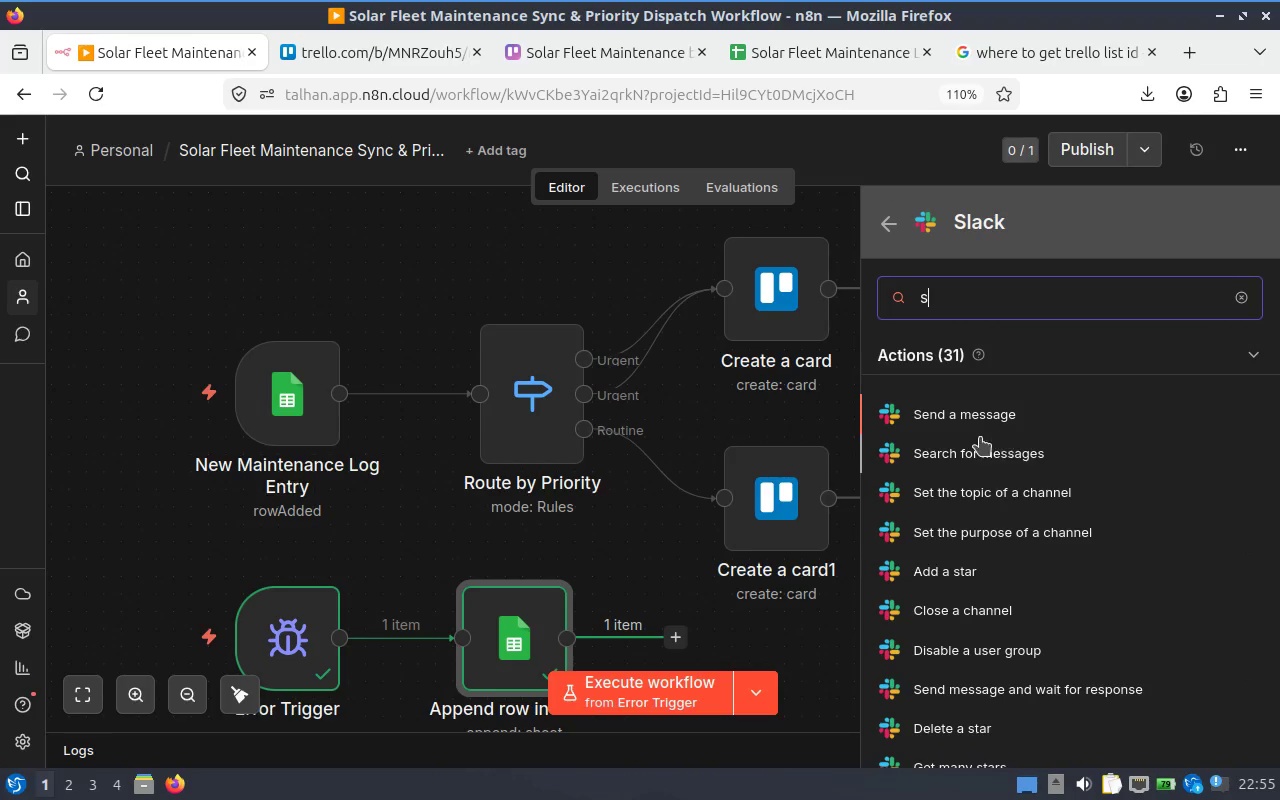 
left_click([986, 416])
 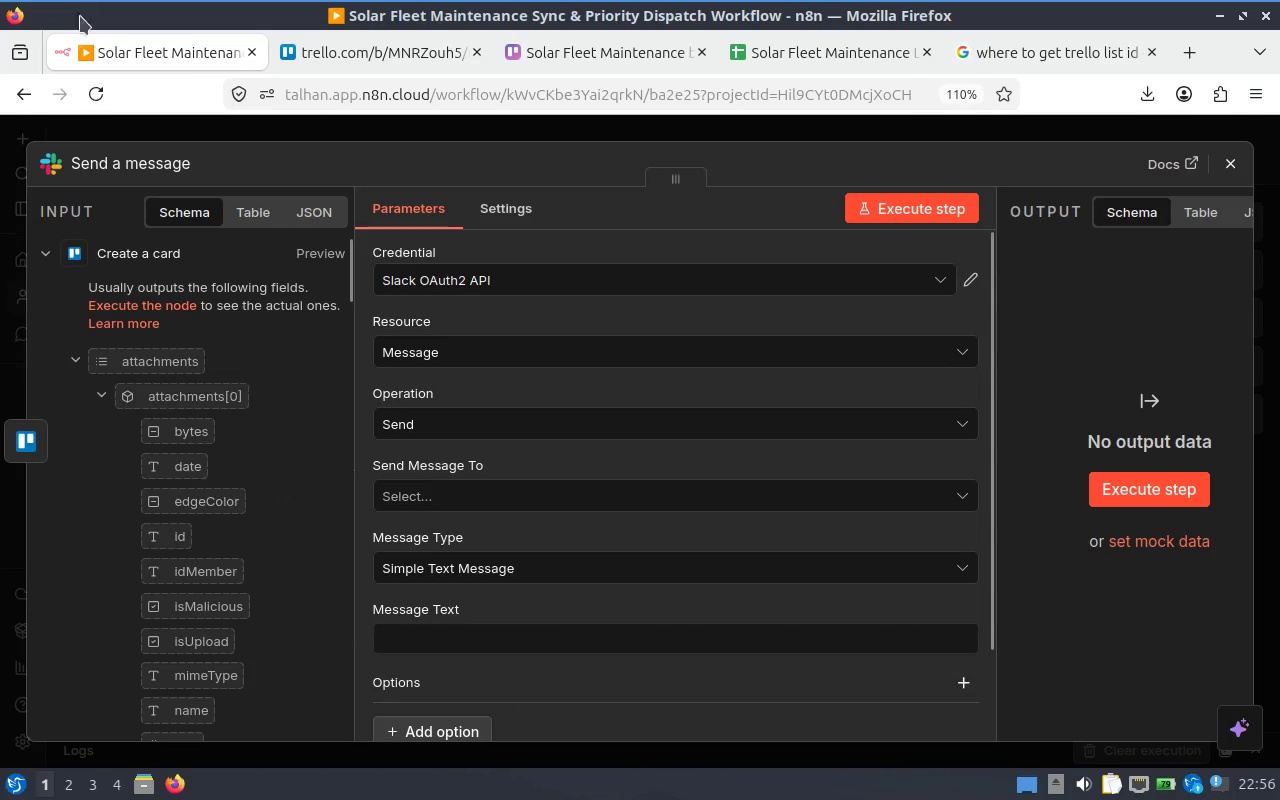 
right_click([160, 45])
 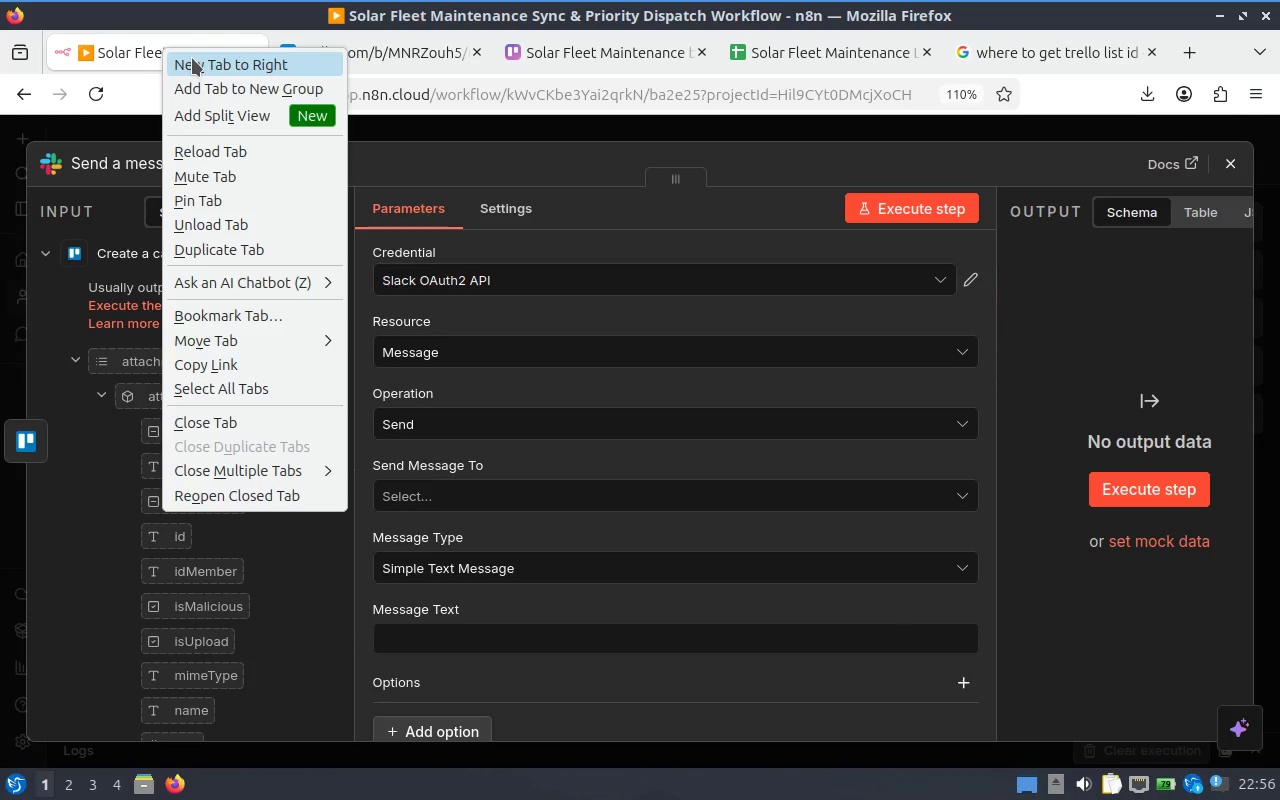 
left_click([195, 57])
 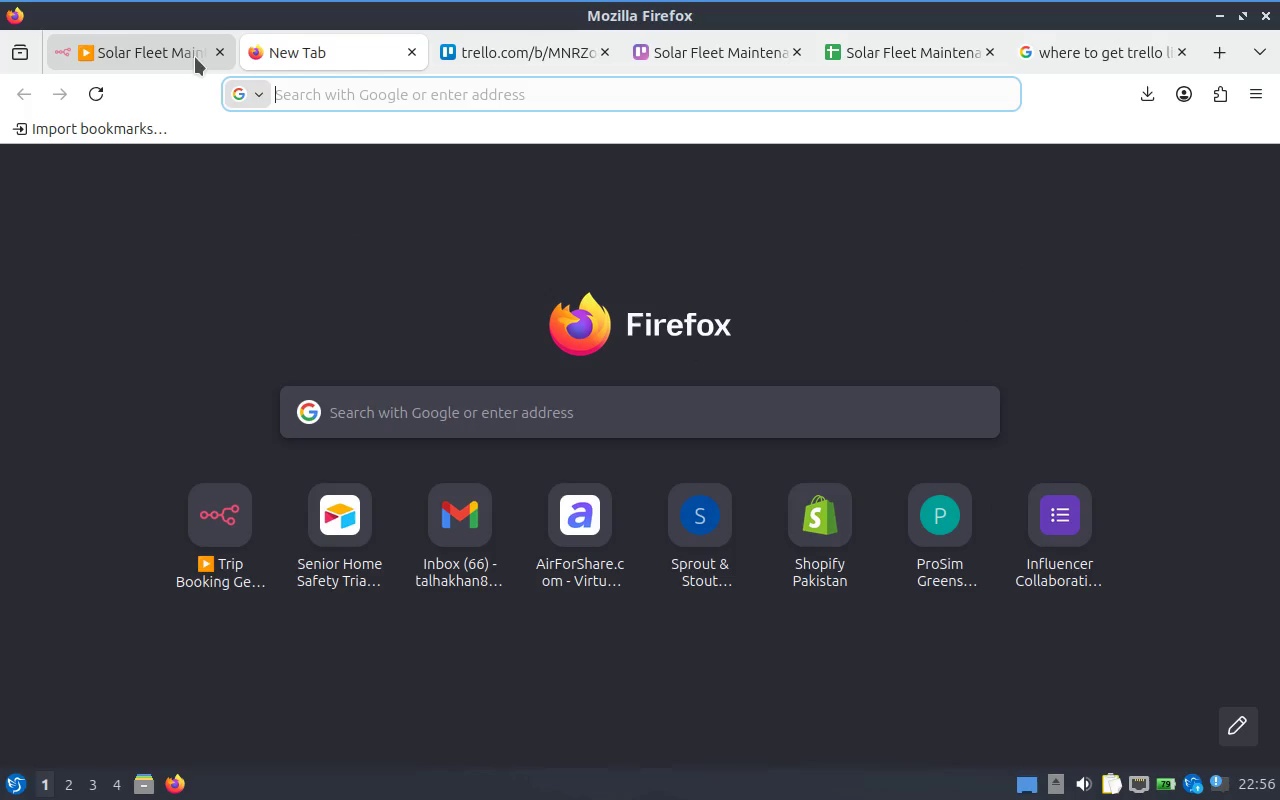 
key(Alt+Tab)